 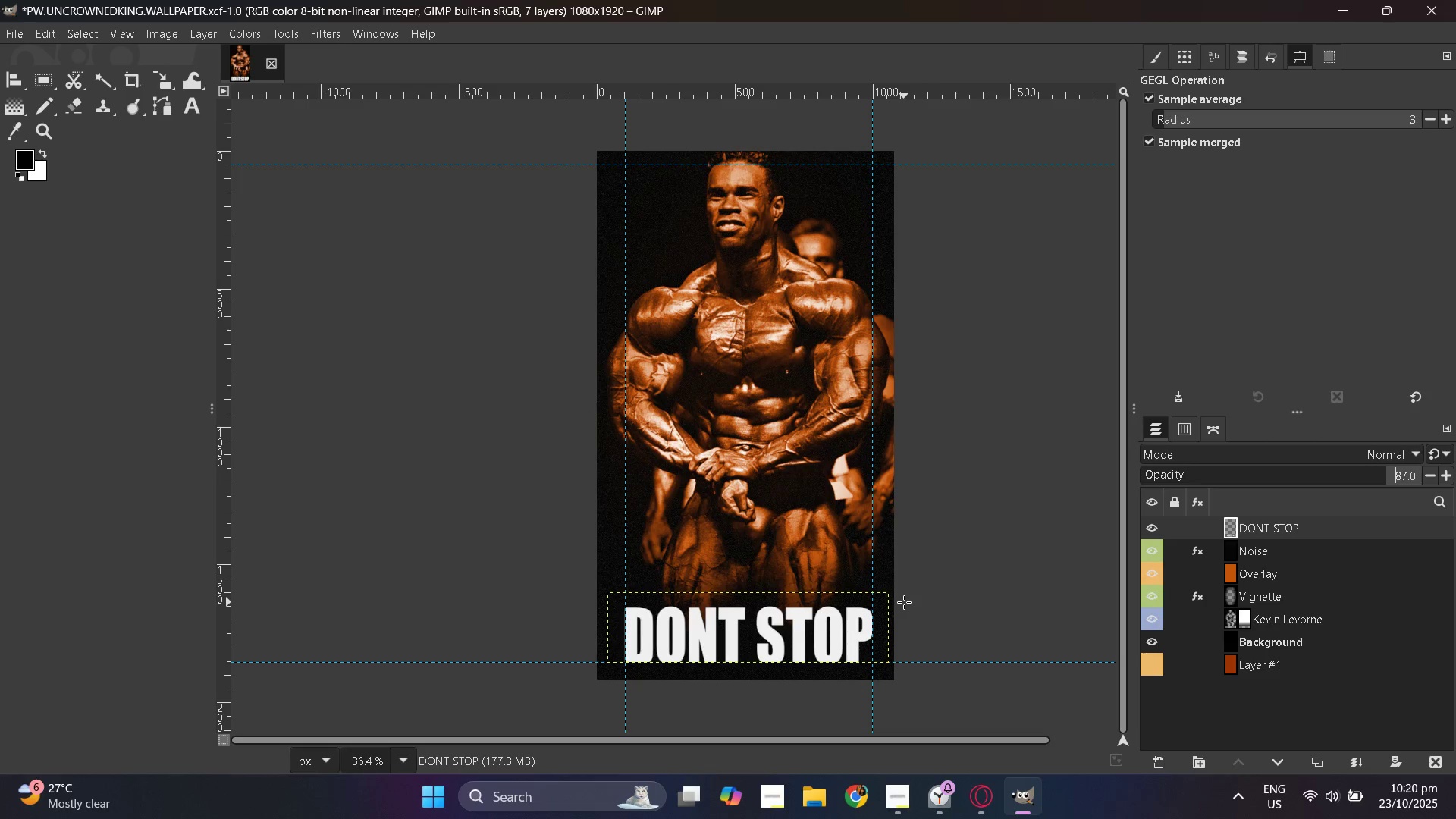 
left_click_drag(start_coordinate=[1379, 471], to_coordinate=[1360, 470])
 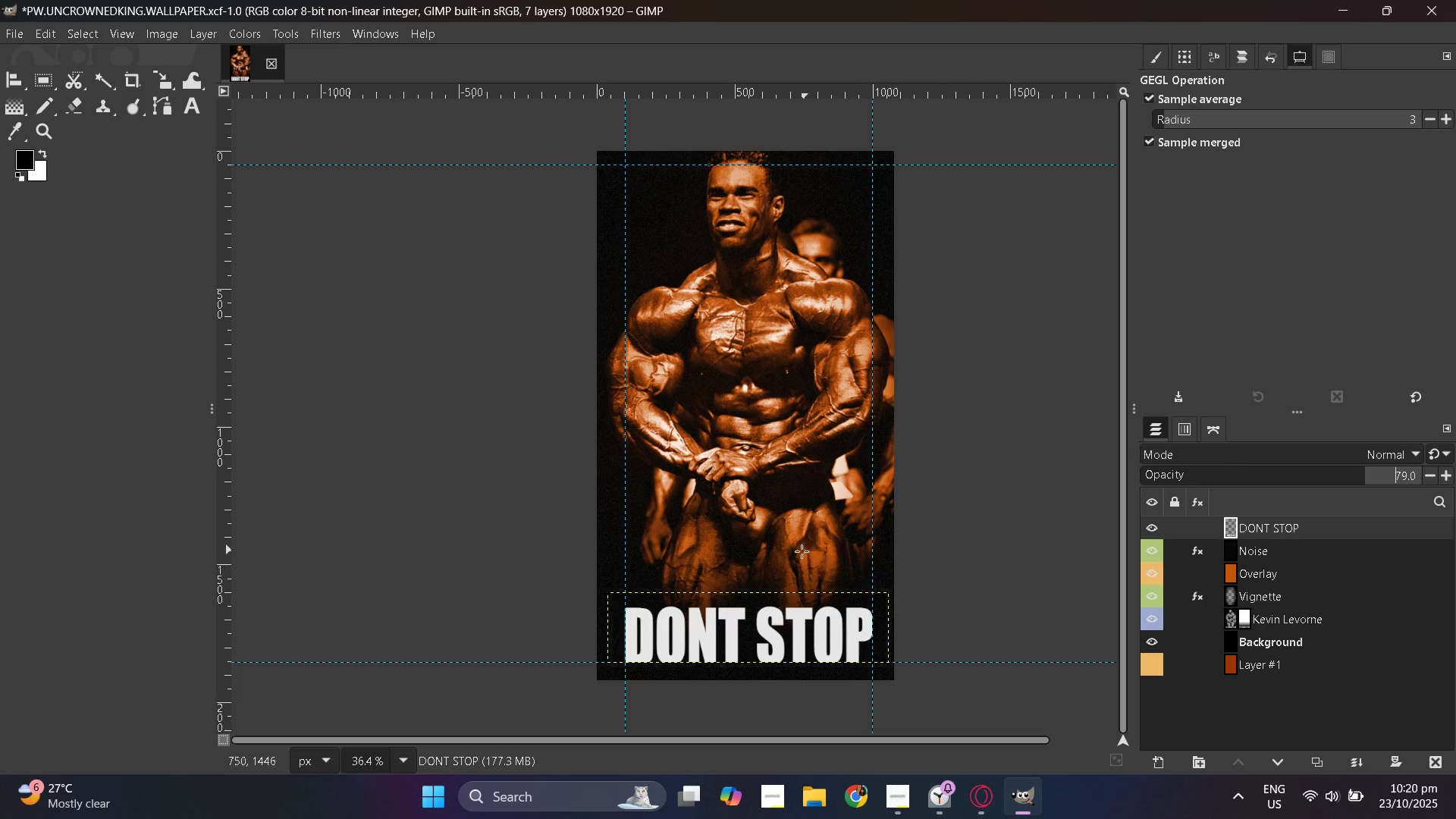 
scroll: coordinate [762, 549], scroll_direction: up, amount: 8.0
 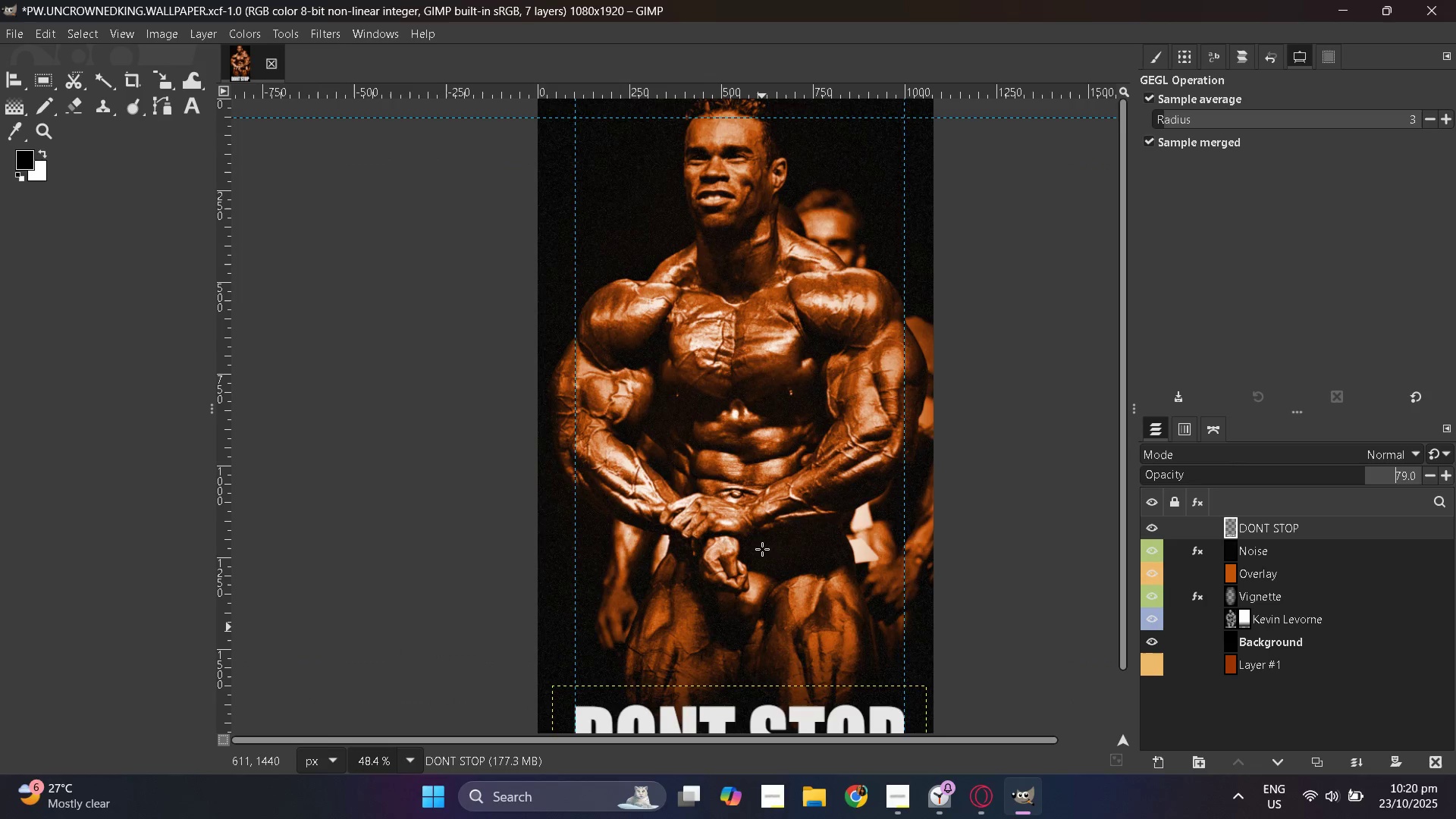 
hold_key(key=ControlLeft, duration=0.43)
 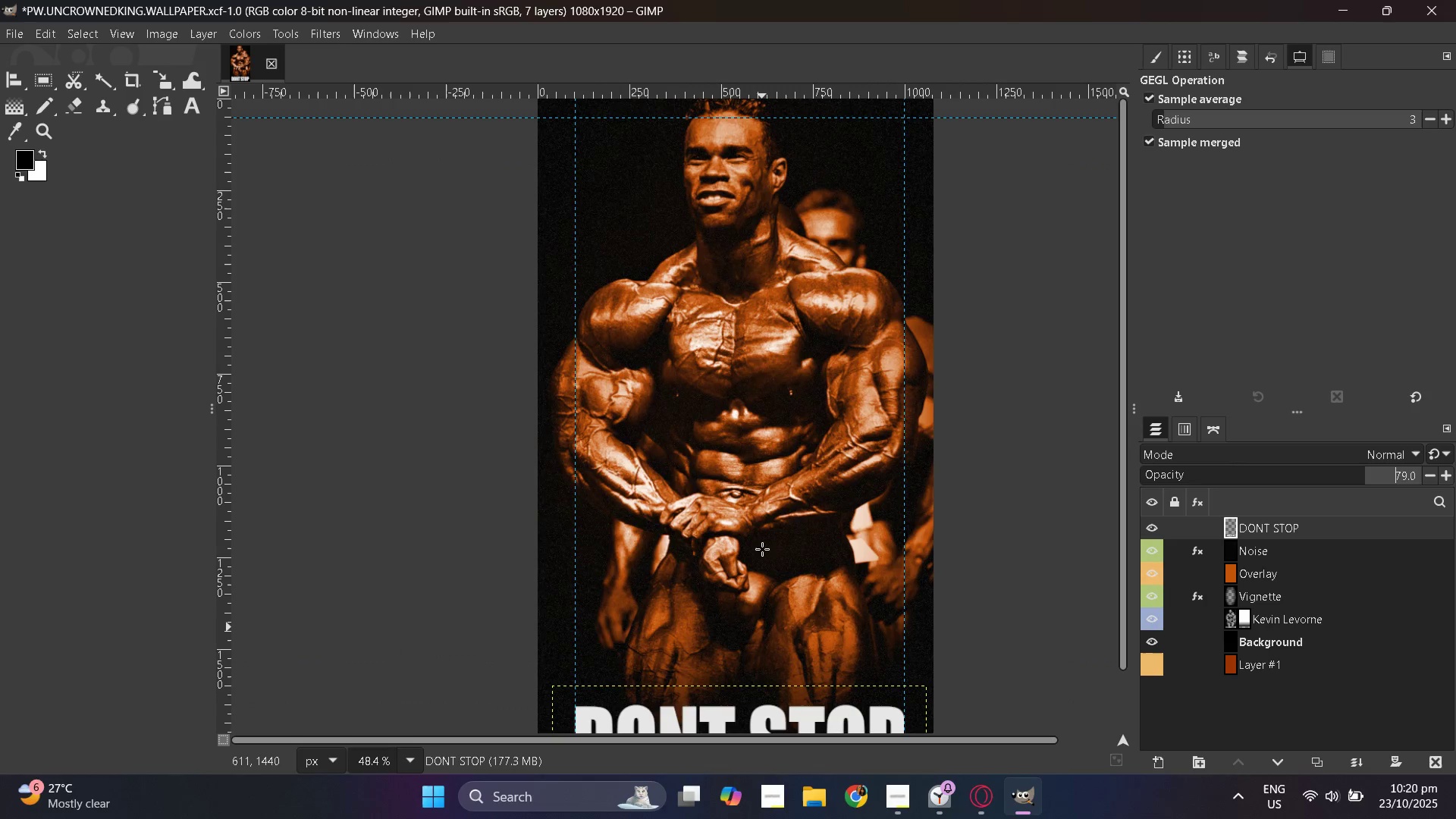 
hold_key(key=ControlLeft, duration=0.34)
 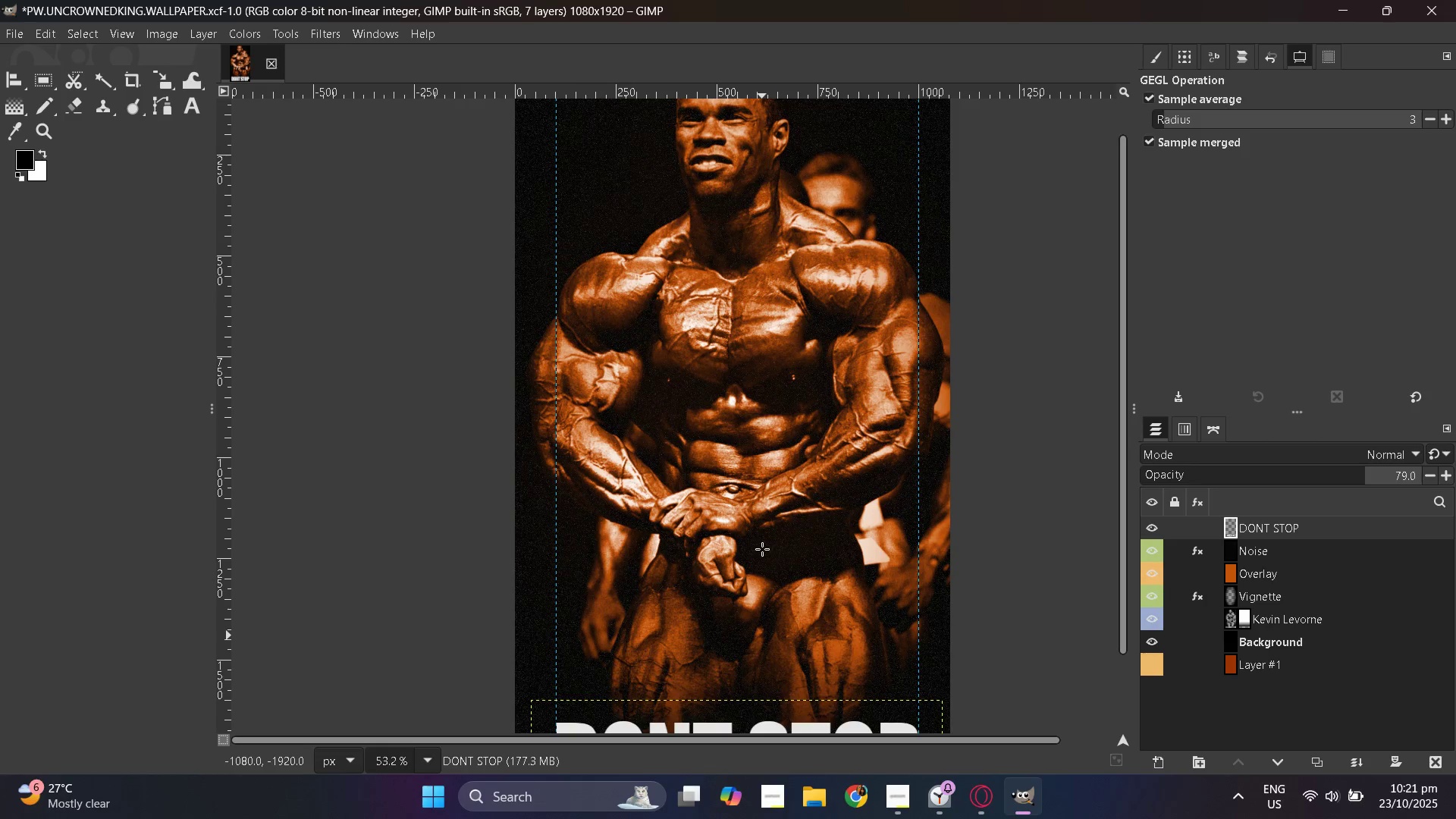 
scroll: coordinate [762, 549], scroll_direction: up, amount: 3.0
 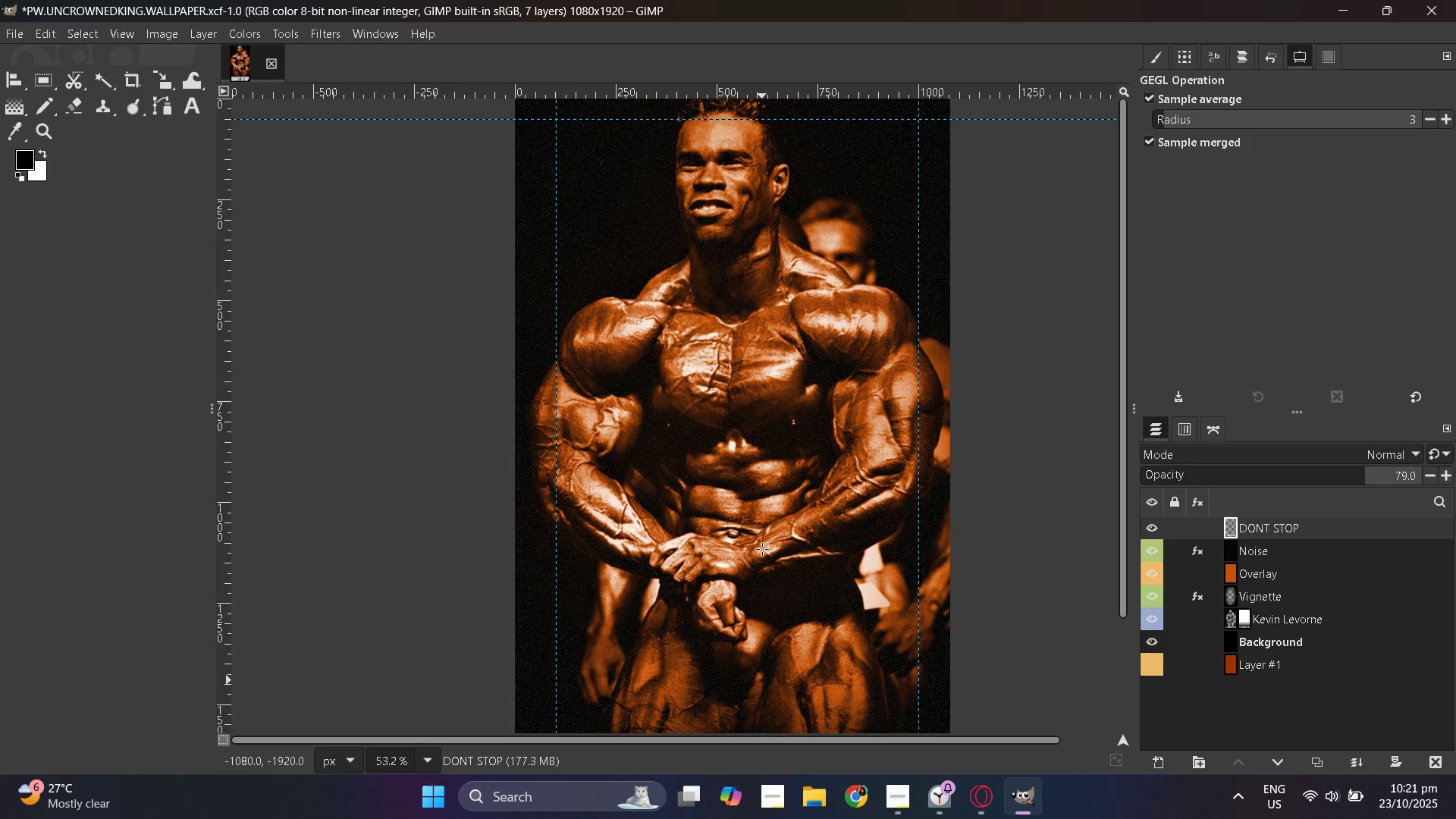 
hold_key(key=ControlLeft, duration=0.42)
scroll: coordinate [768, 546], scroll_direction: down, amount: 2.0
 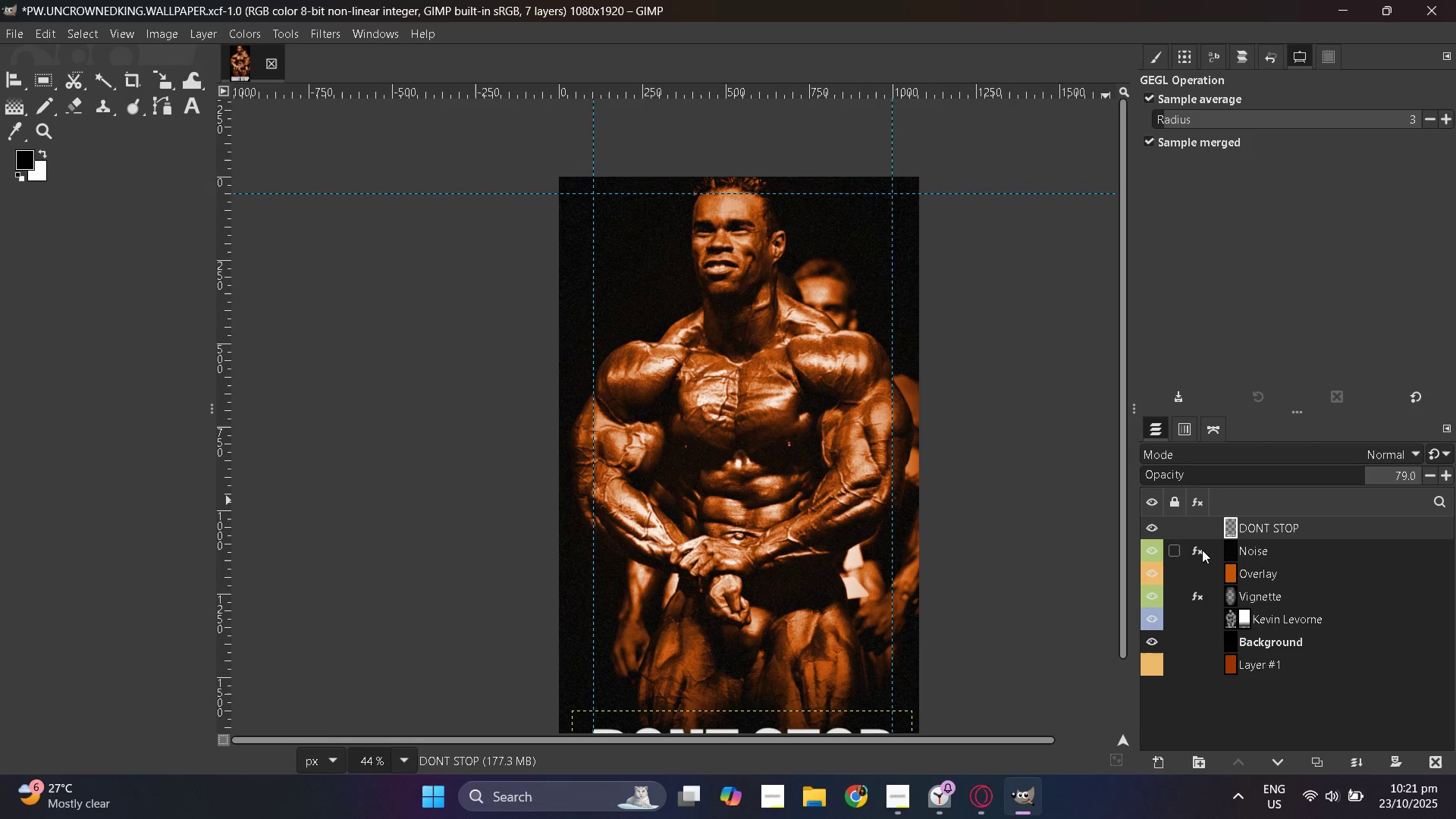 
left_click([1193, 550])
 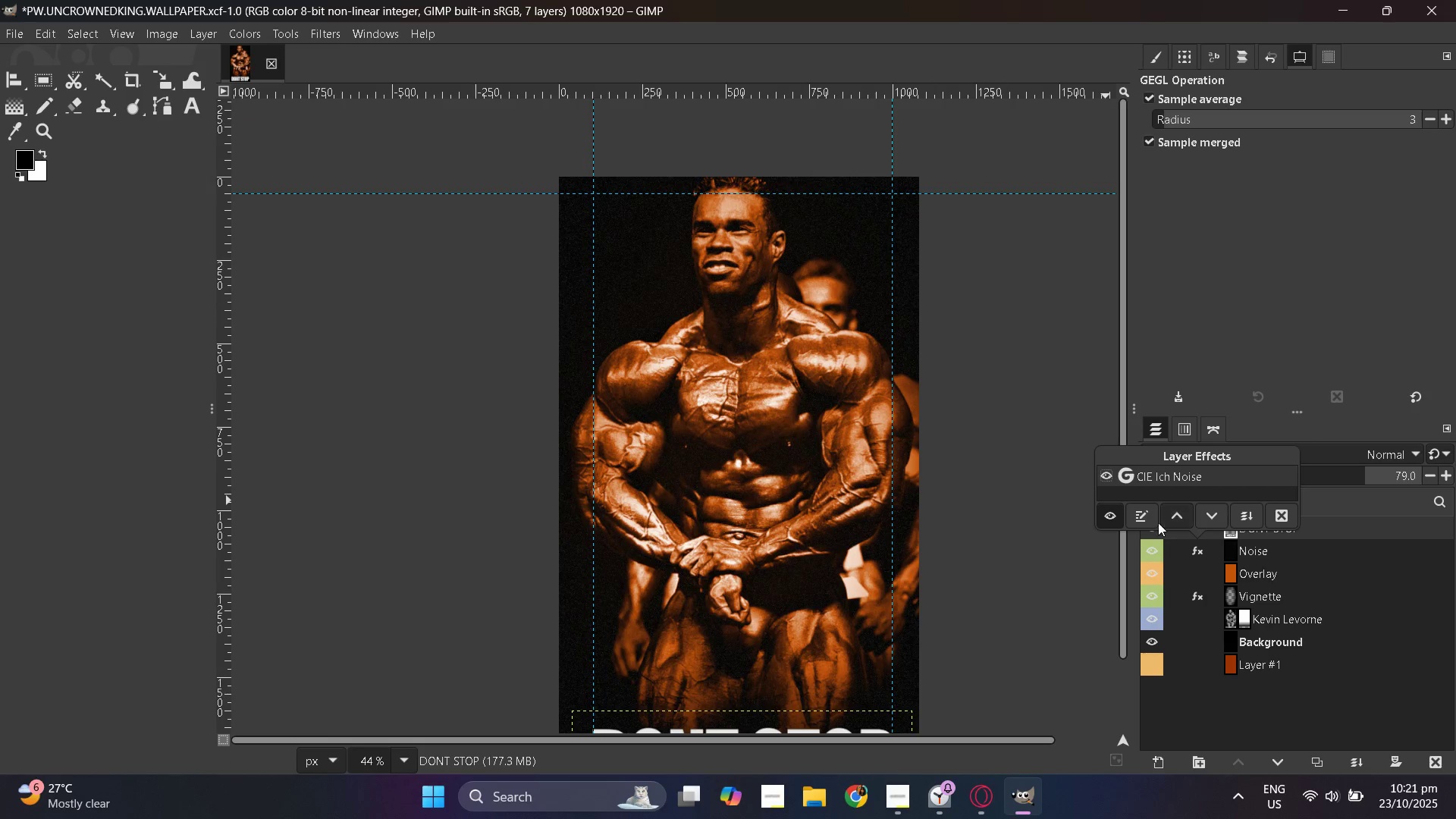 
left_click([1147, 515])
 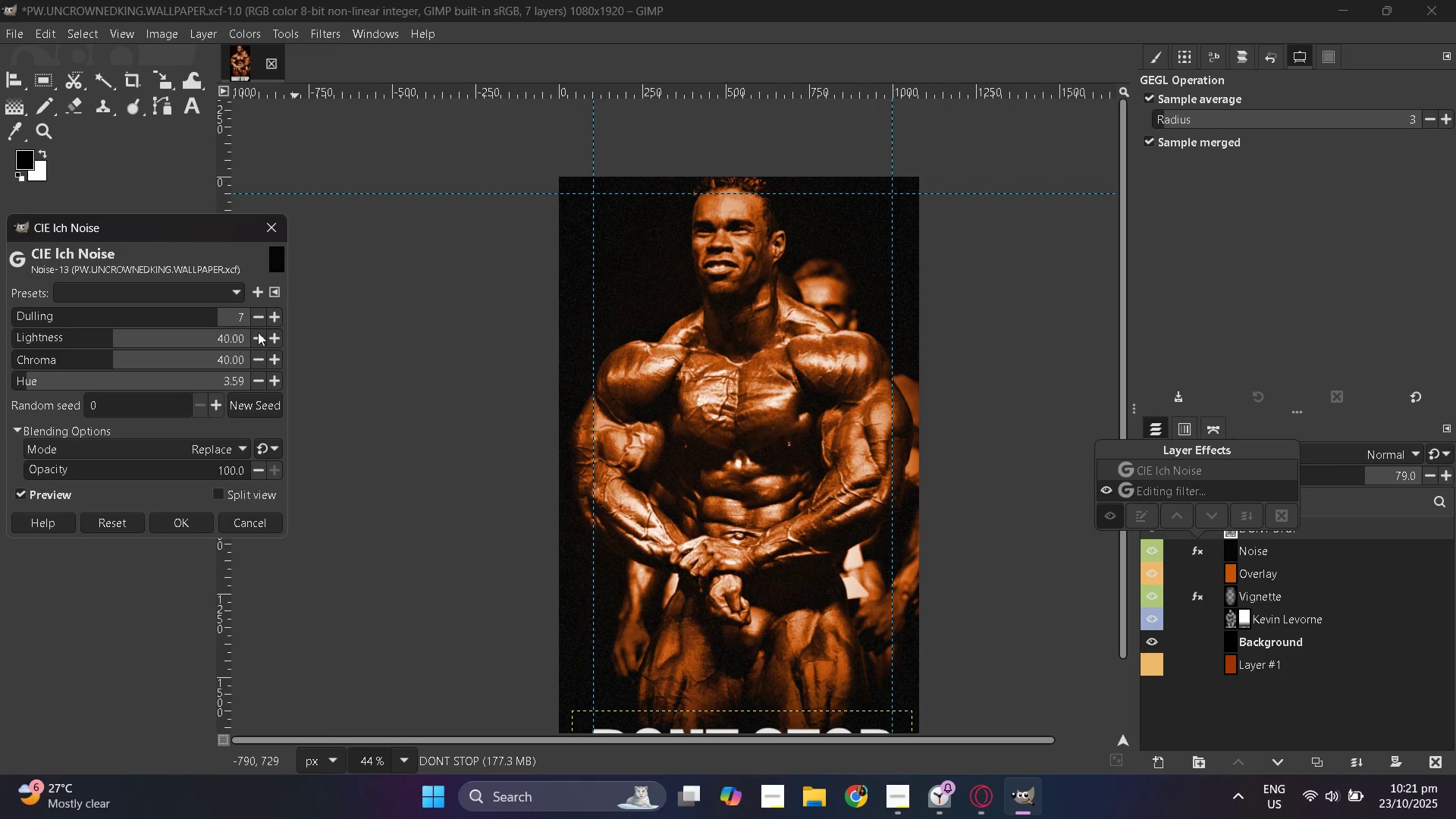 
left_click([276, 339])
 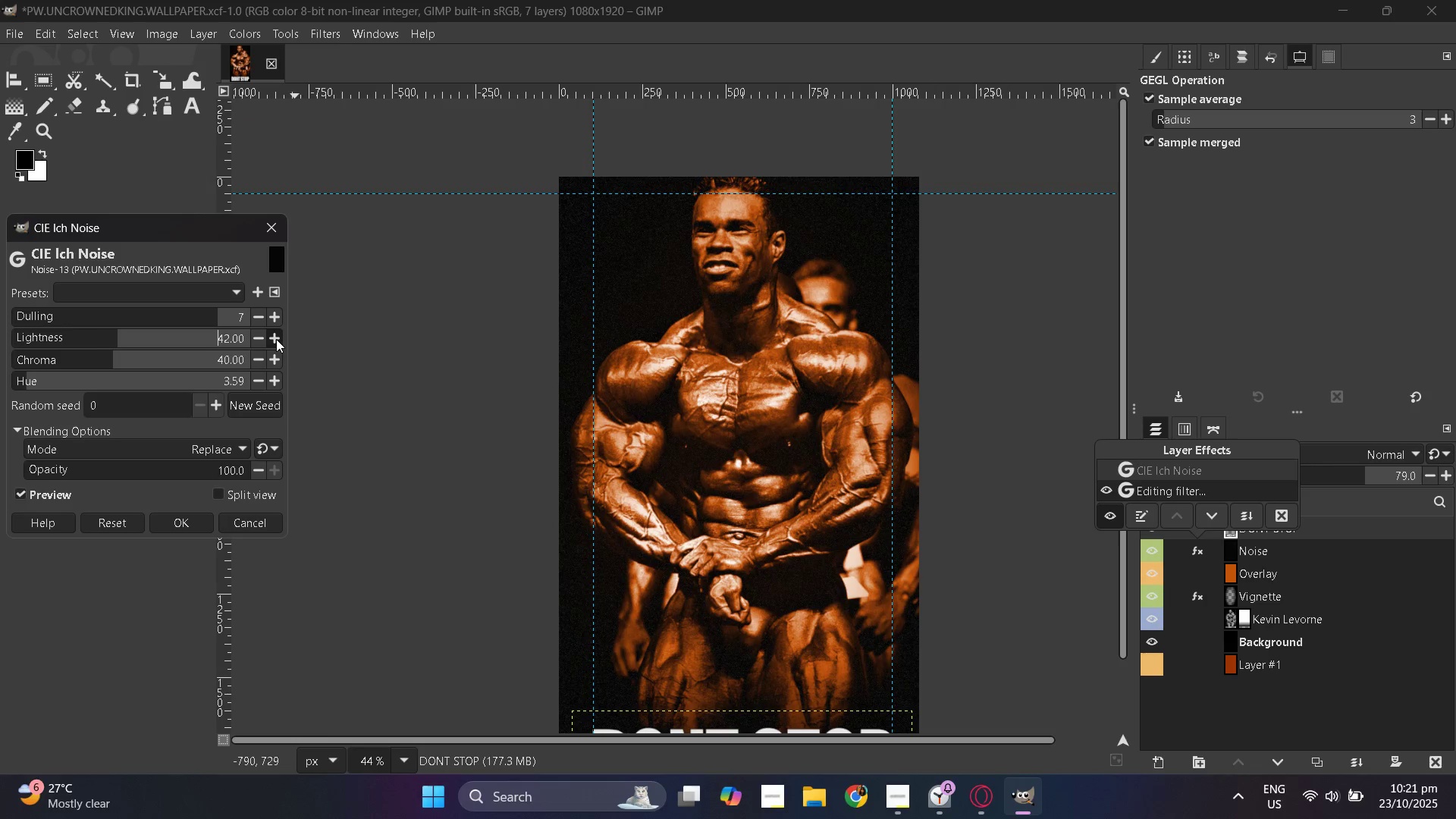 
double_click([275, 339])
 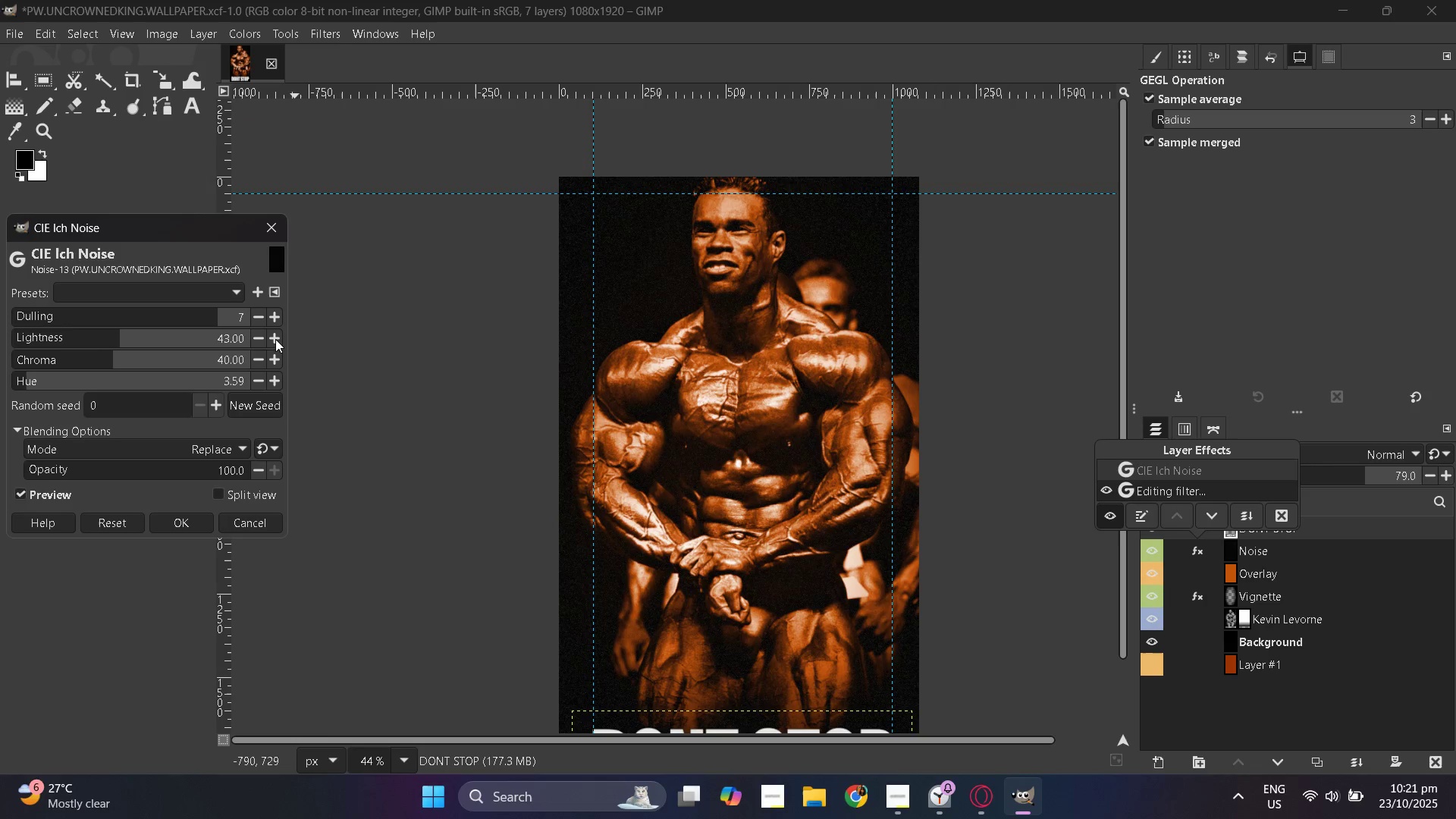 
triple_click([275, 339])
 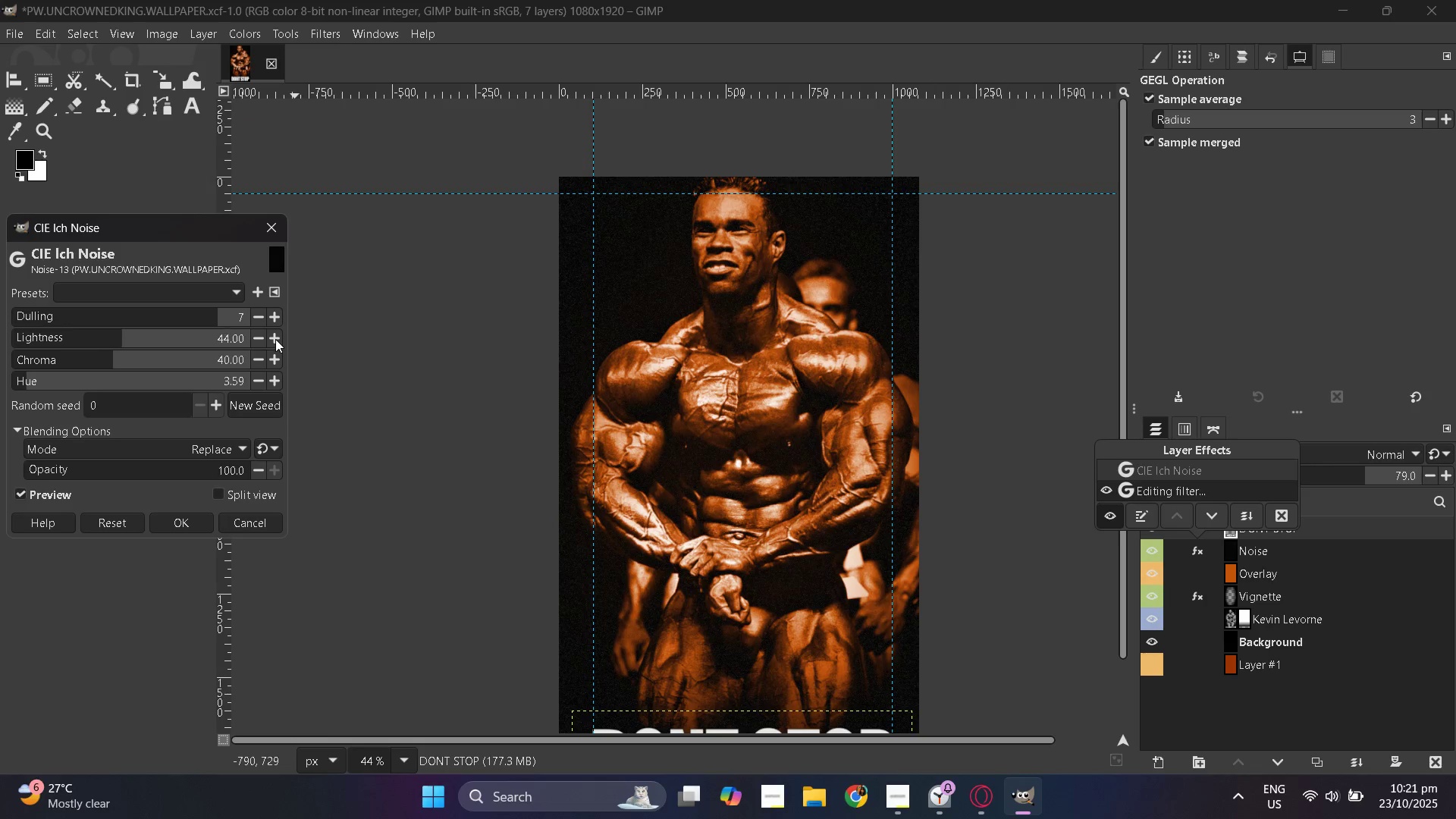 
triple_click([275, 339])
 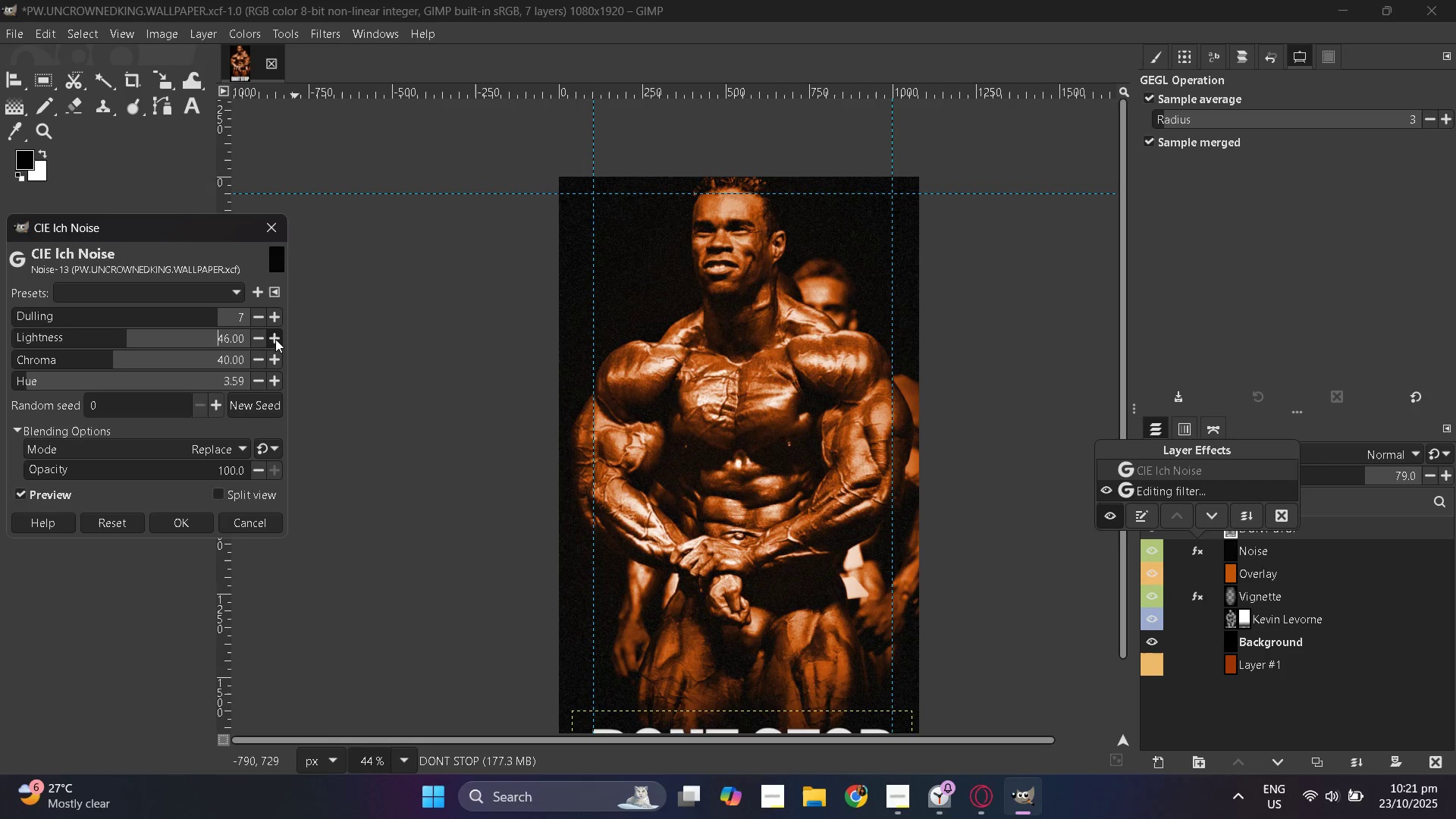 
double_click([275, 339])
 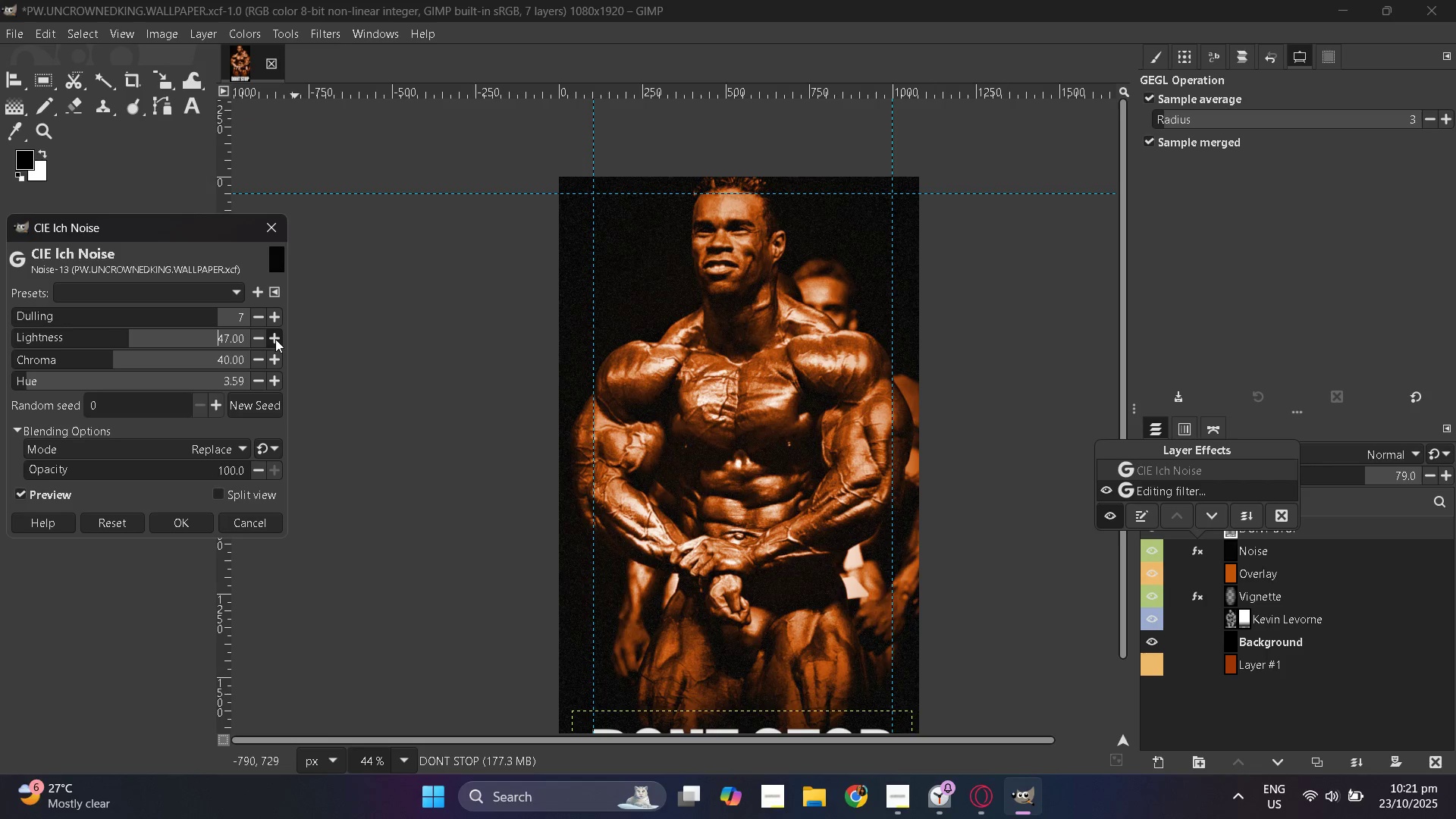 
triple_click([275, 339])
 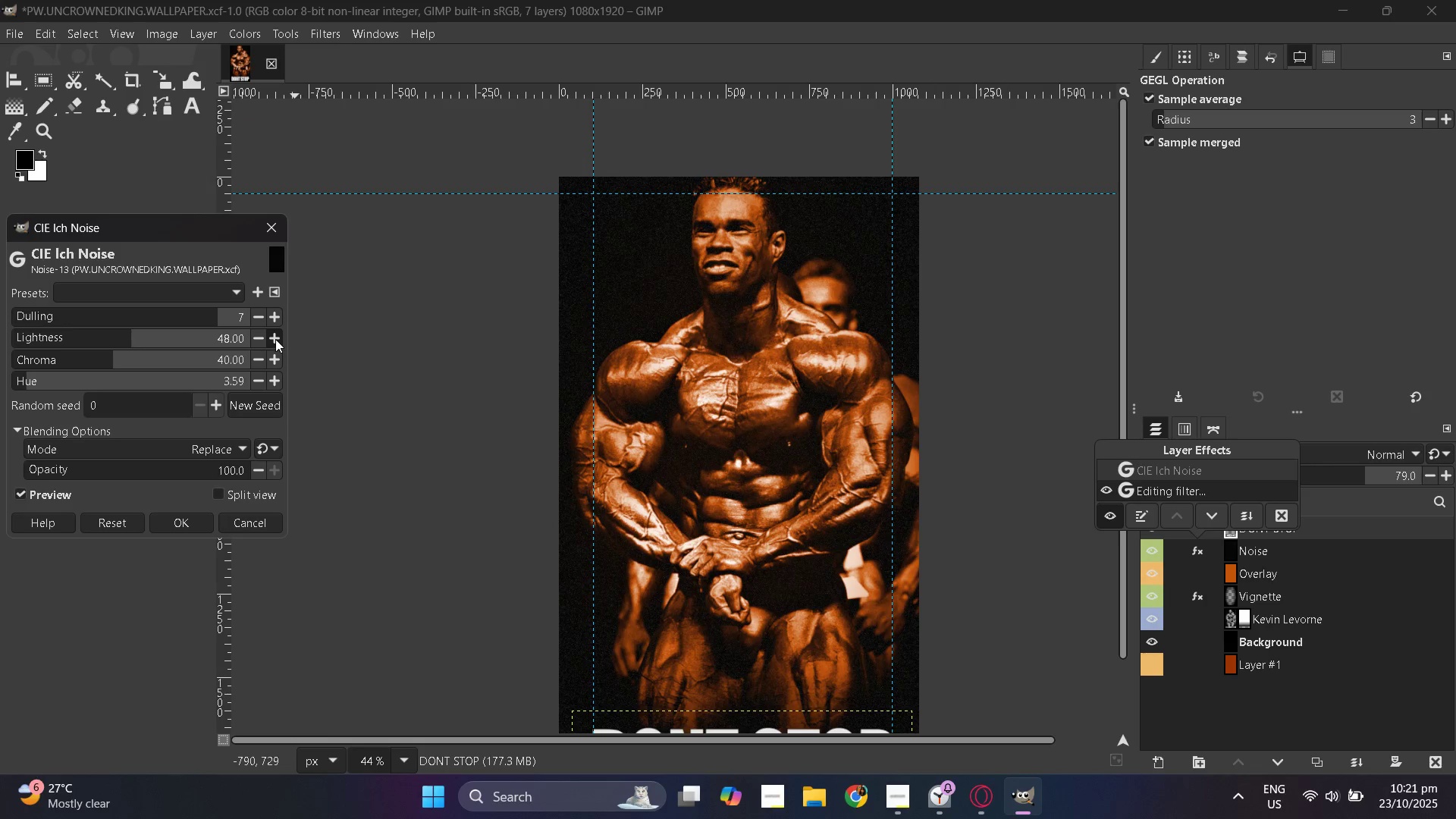 
triple_click([275, 339])
 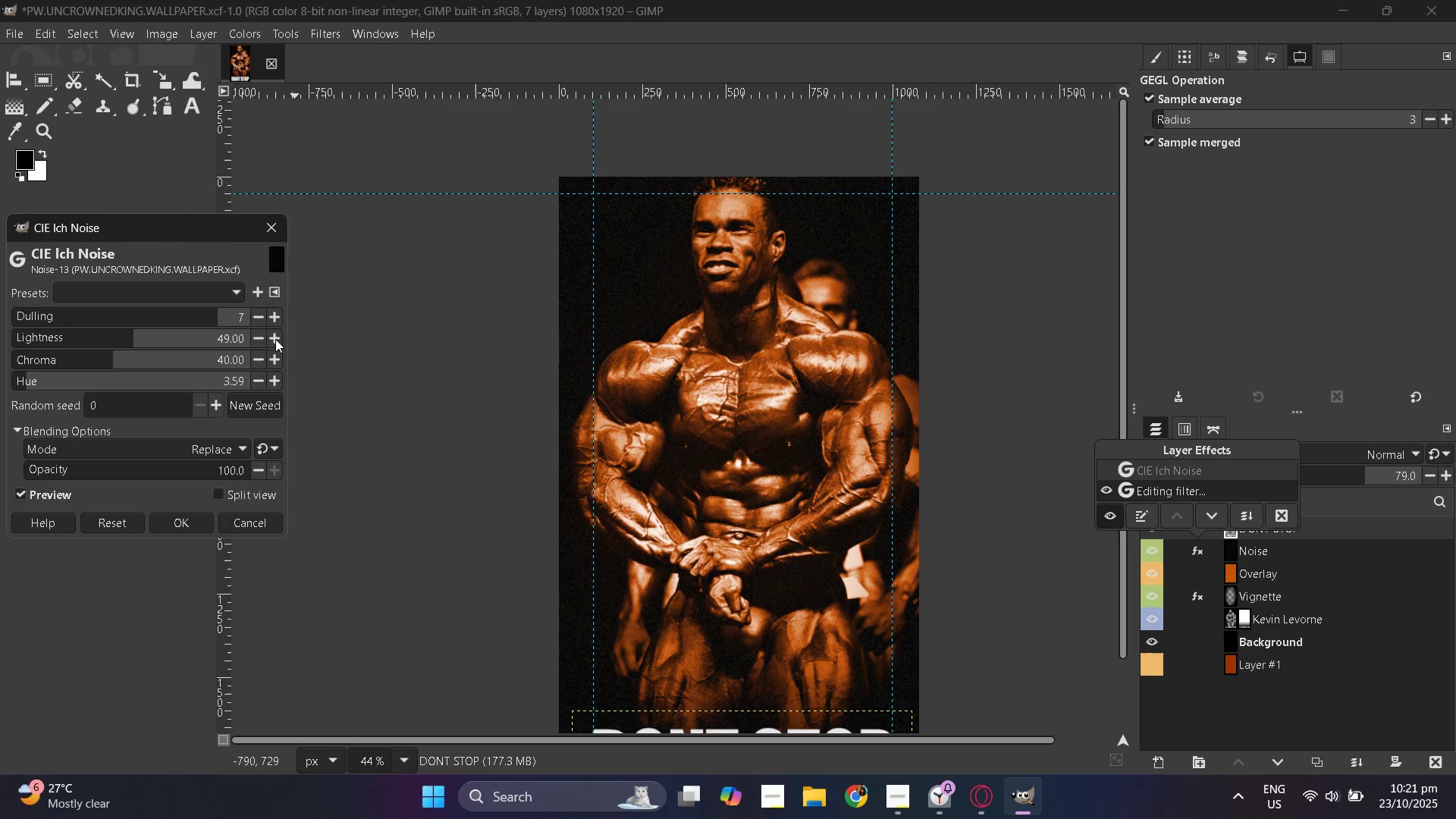 
triple_click([275, 339])
 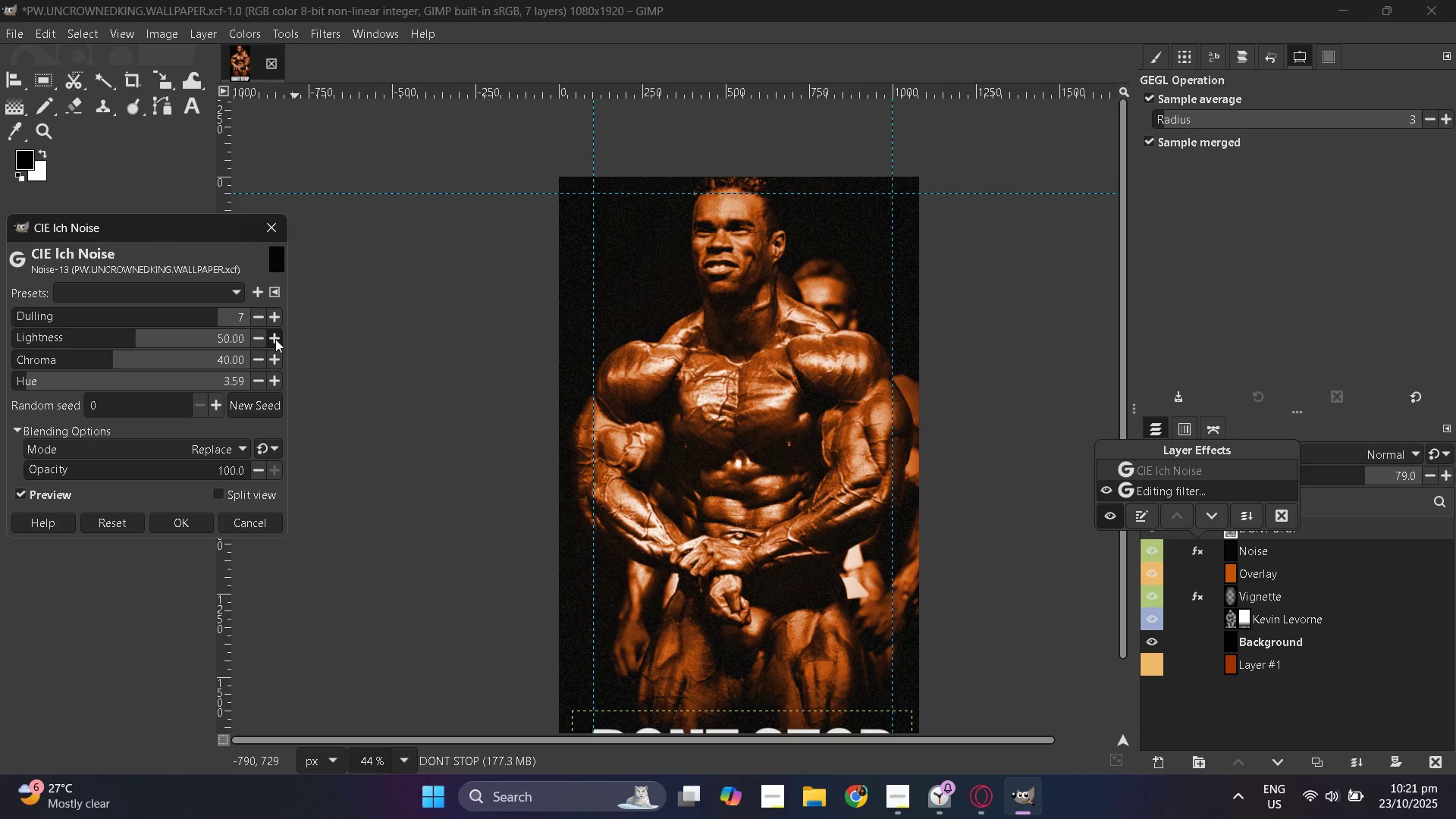 
double_click([275, 339])
 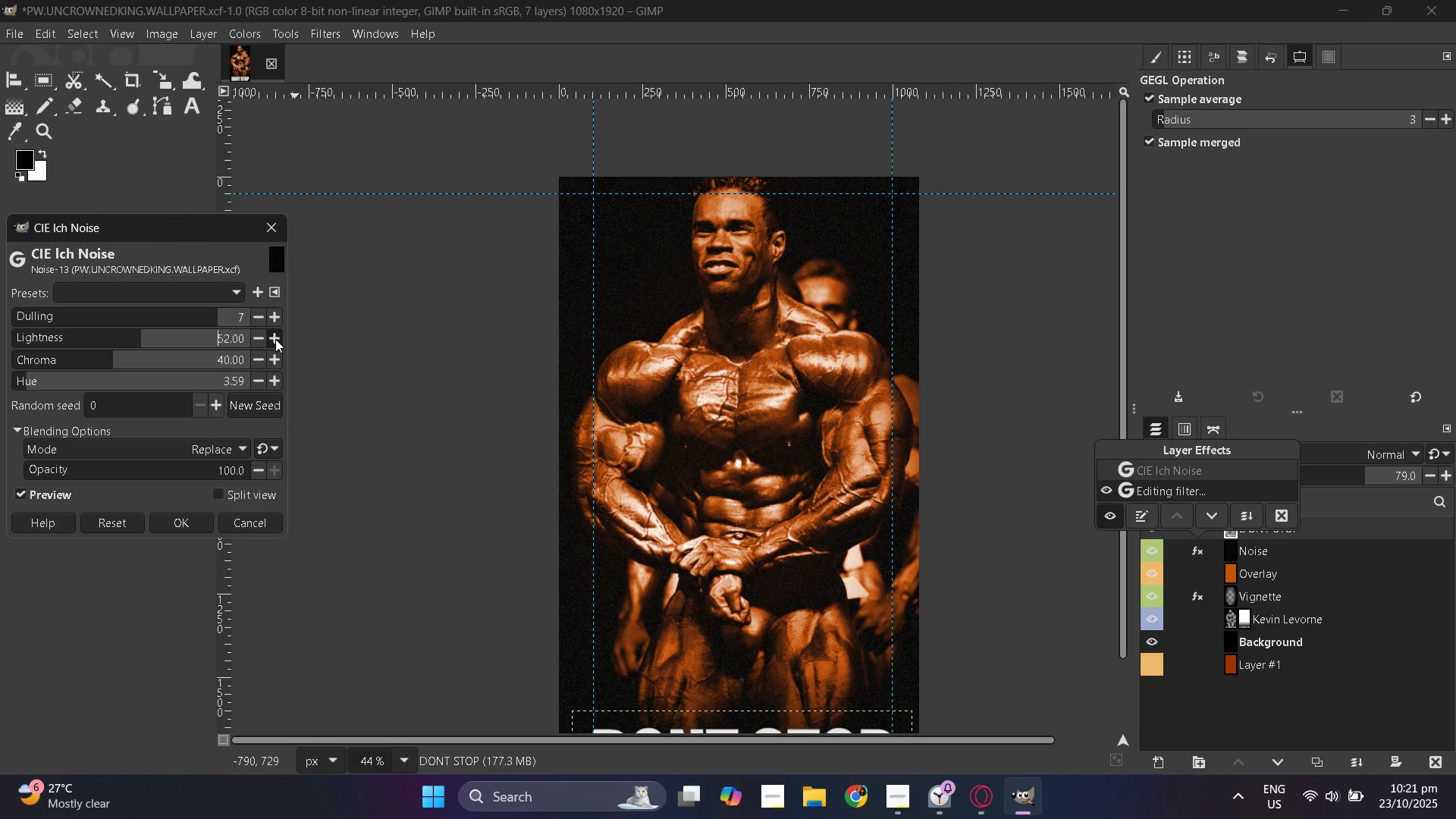 
triple_click([275, 339])
 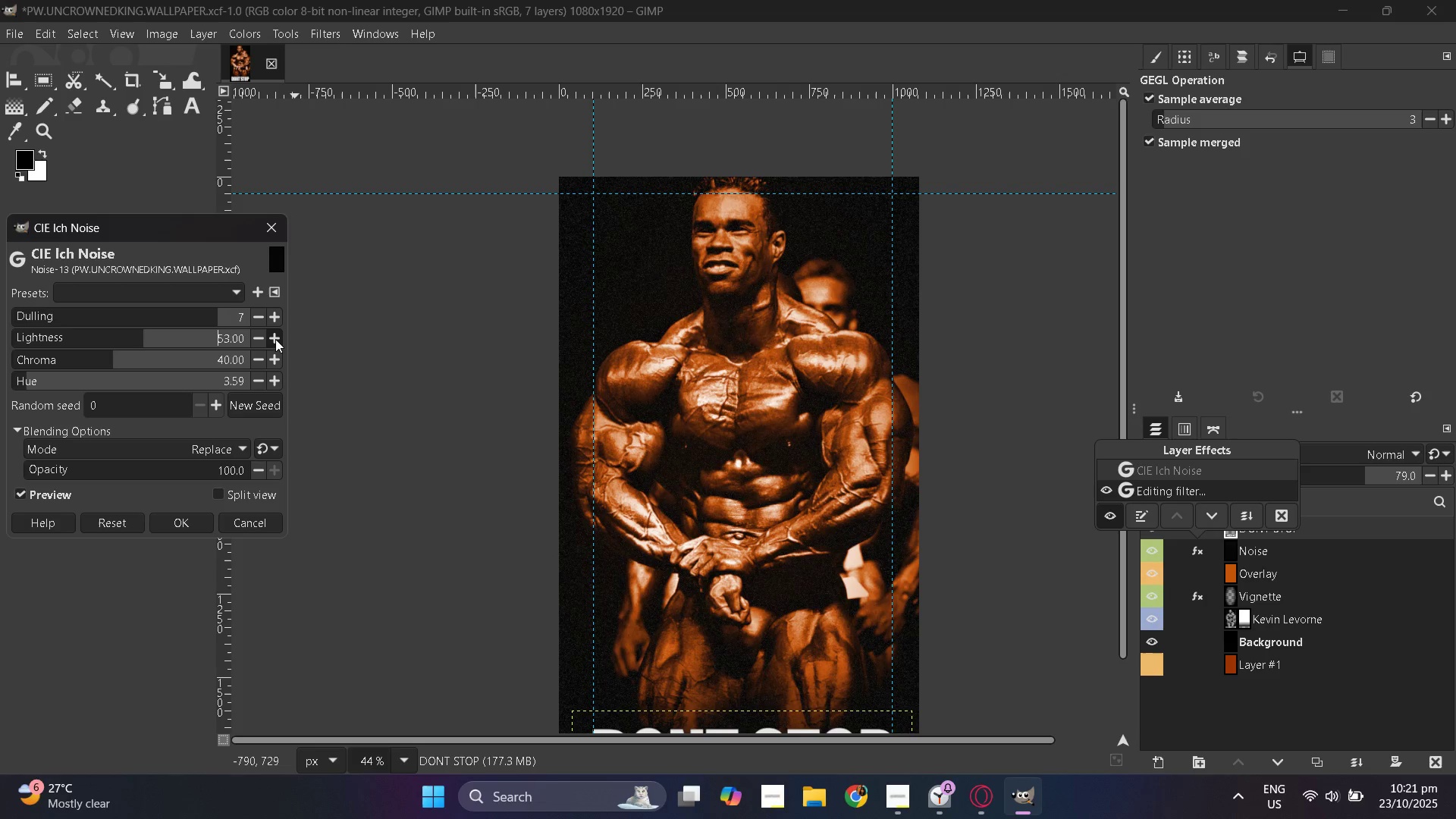 
triple_click([275, 339])
 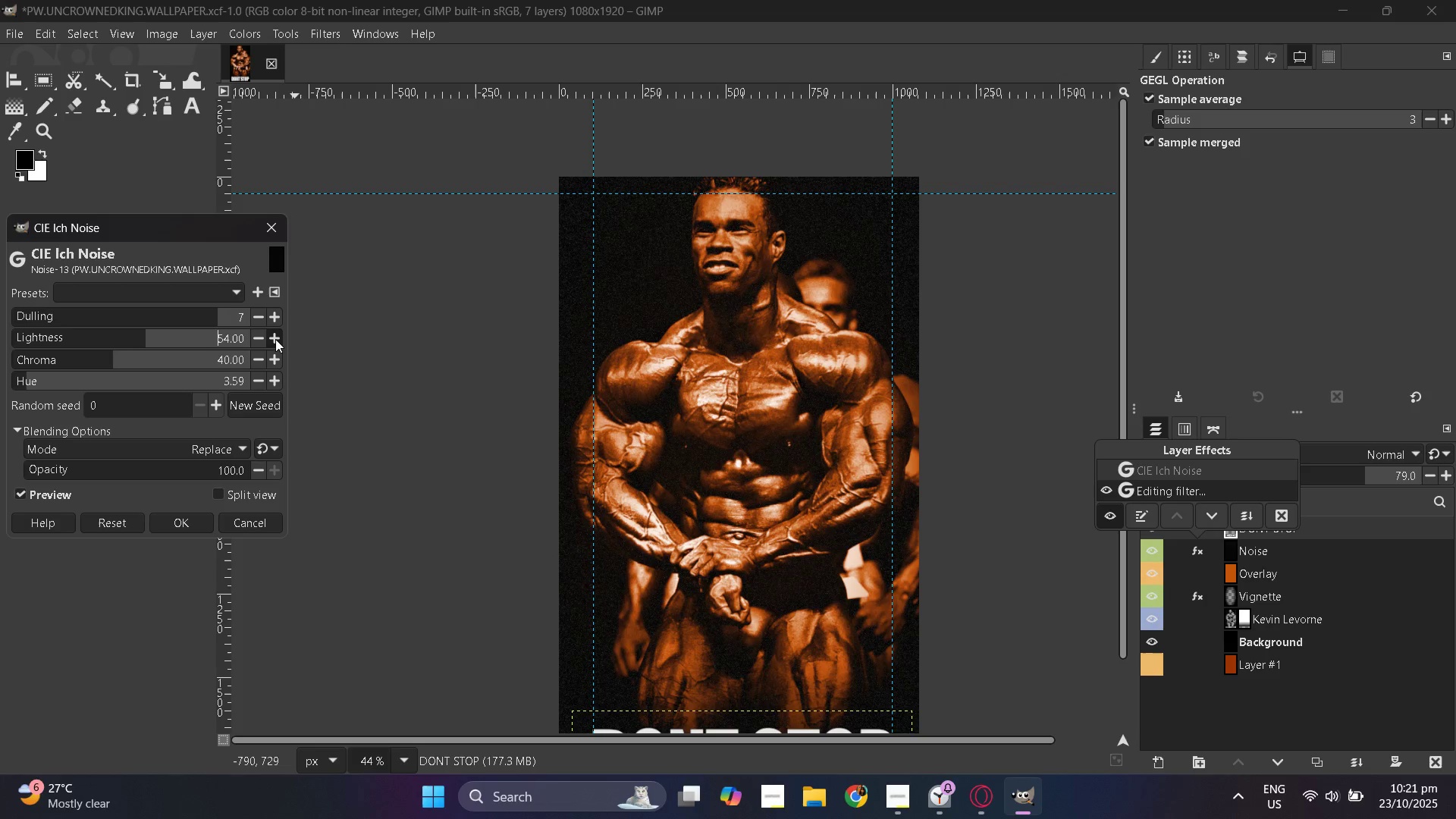 
triple_click([275, 339])
 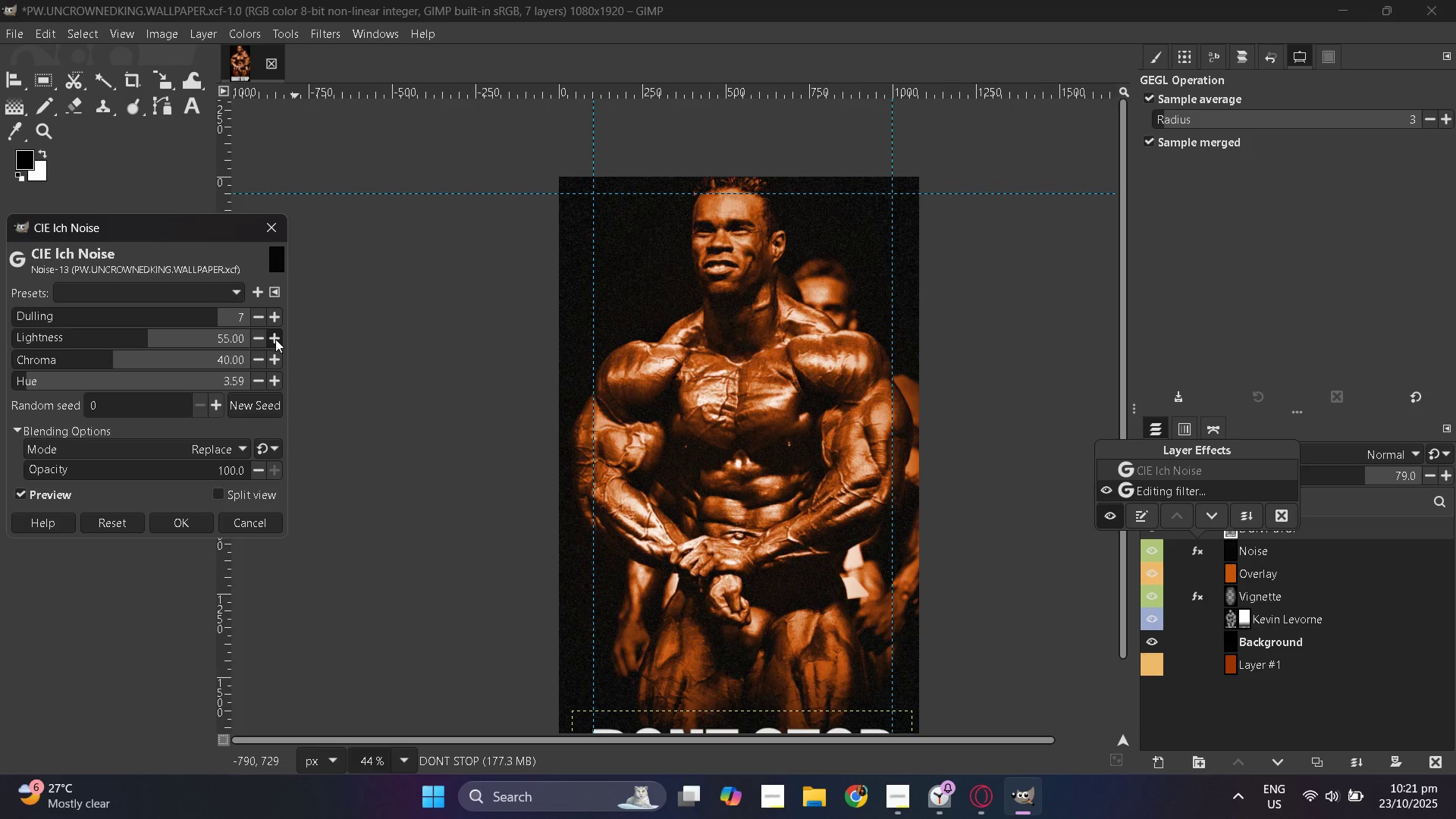 
triple_click([275, 339])
 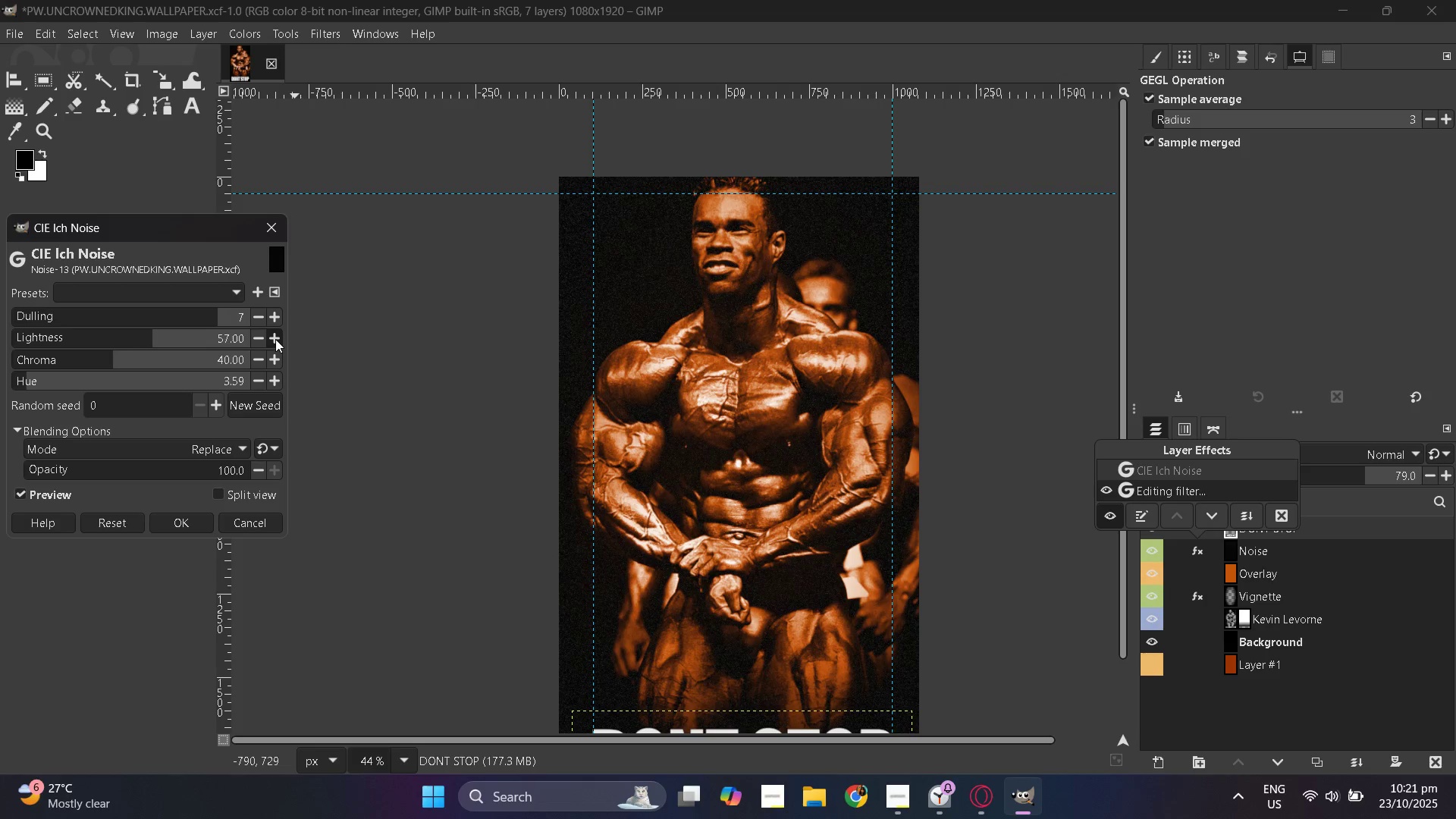 
triple_click([275, 339])
 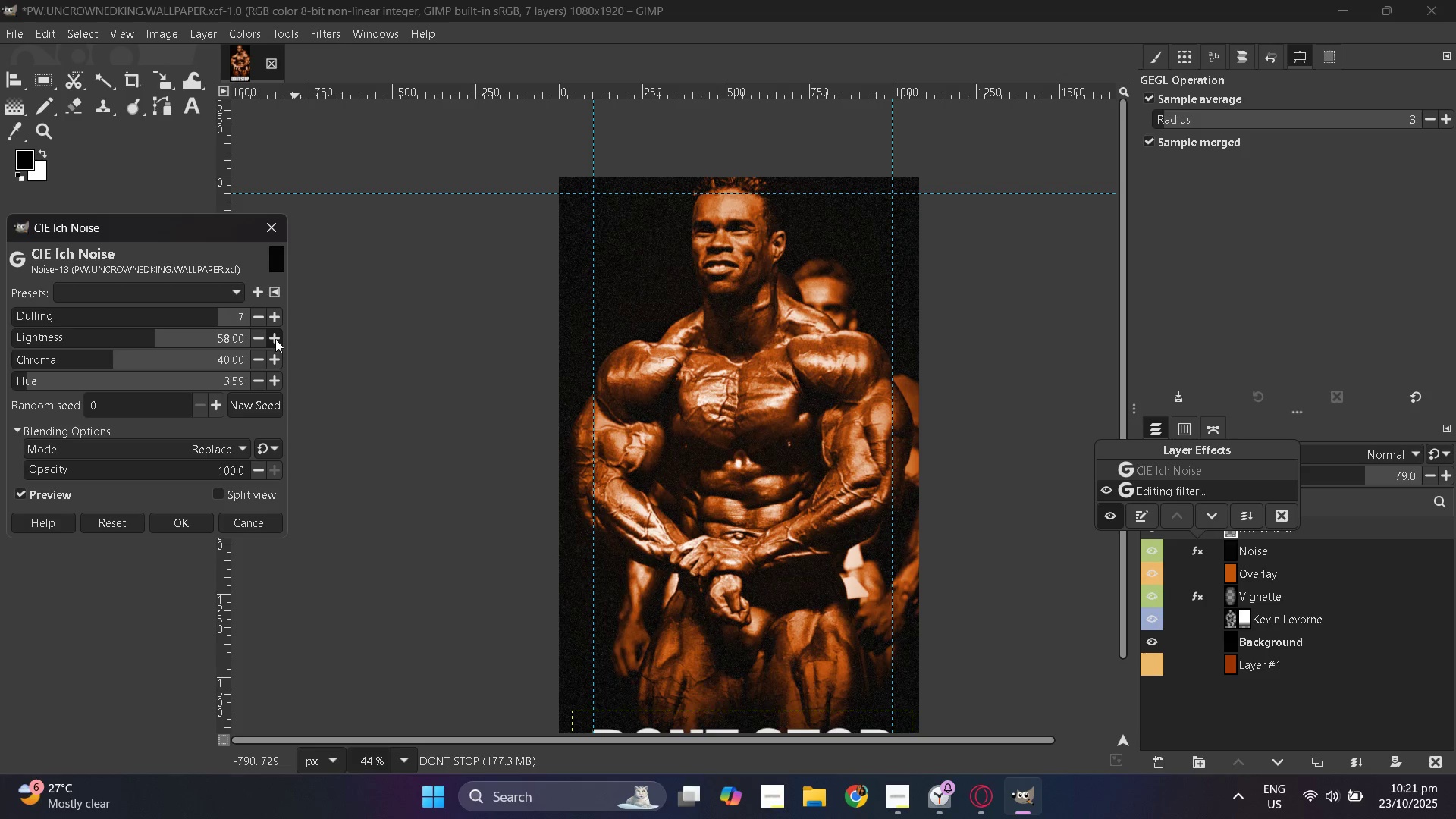 
triple_click([275, 339])
 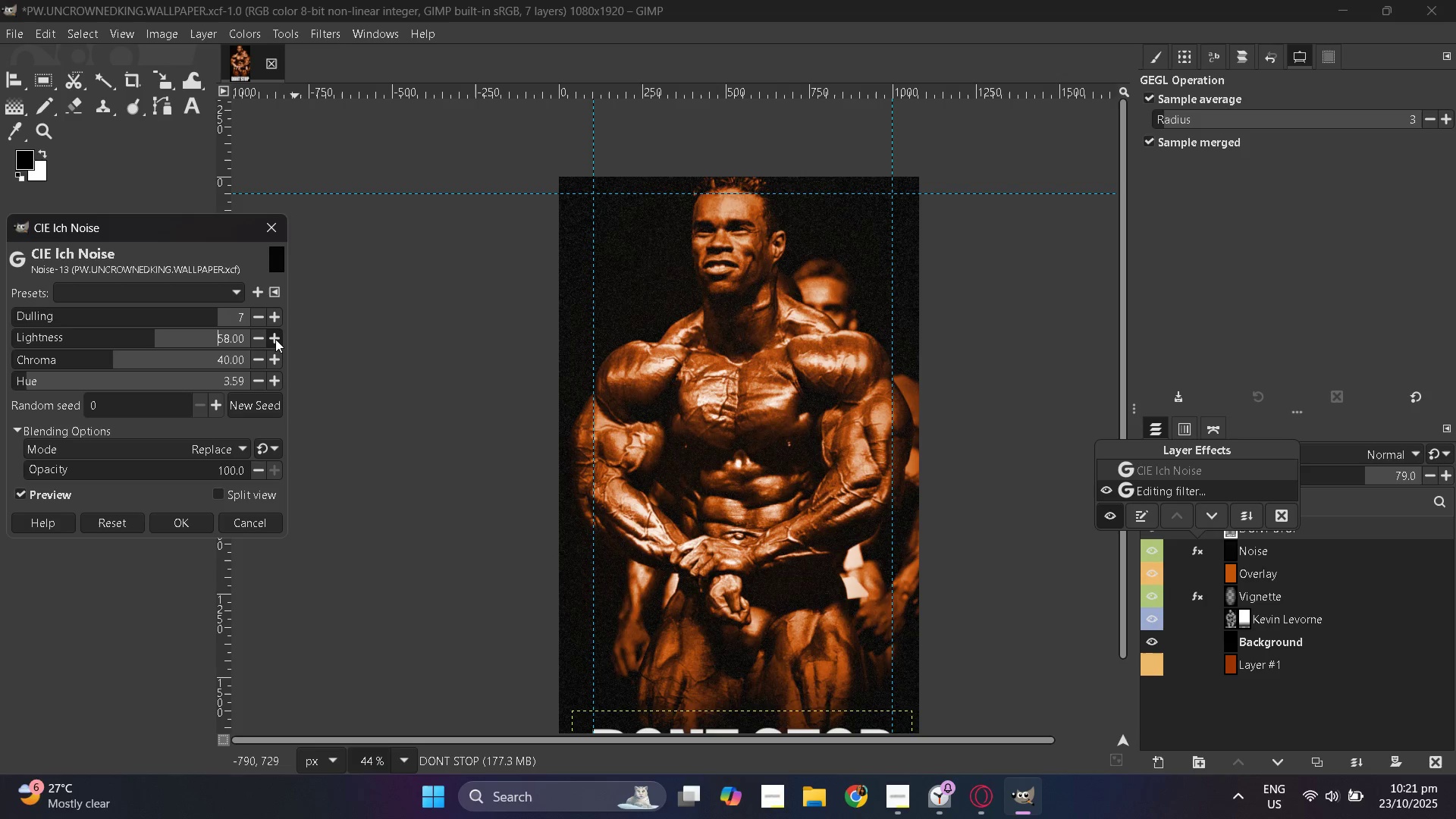 
triple_click([275, 339])
 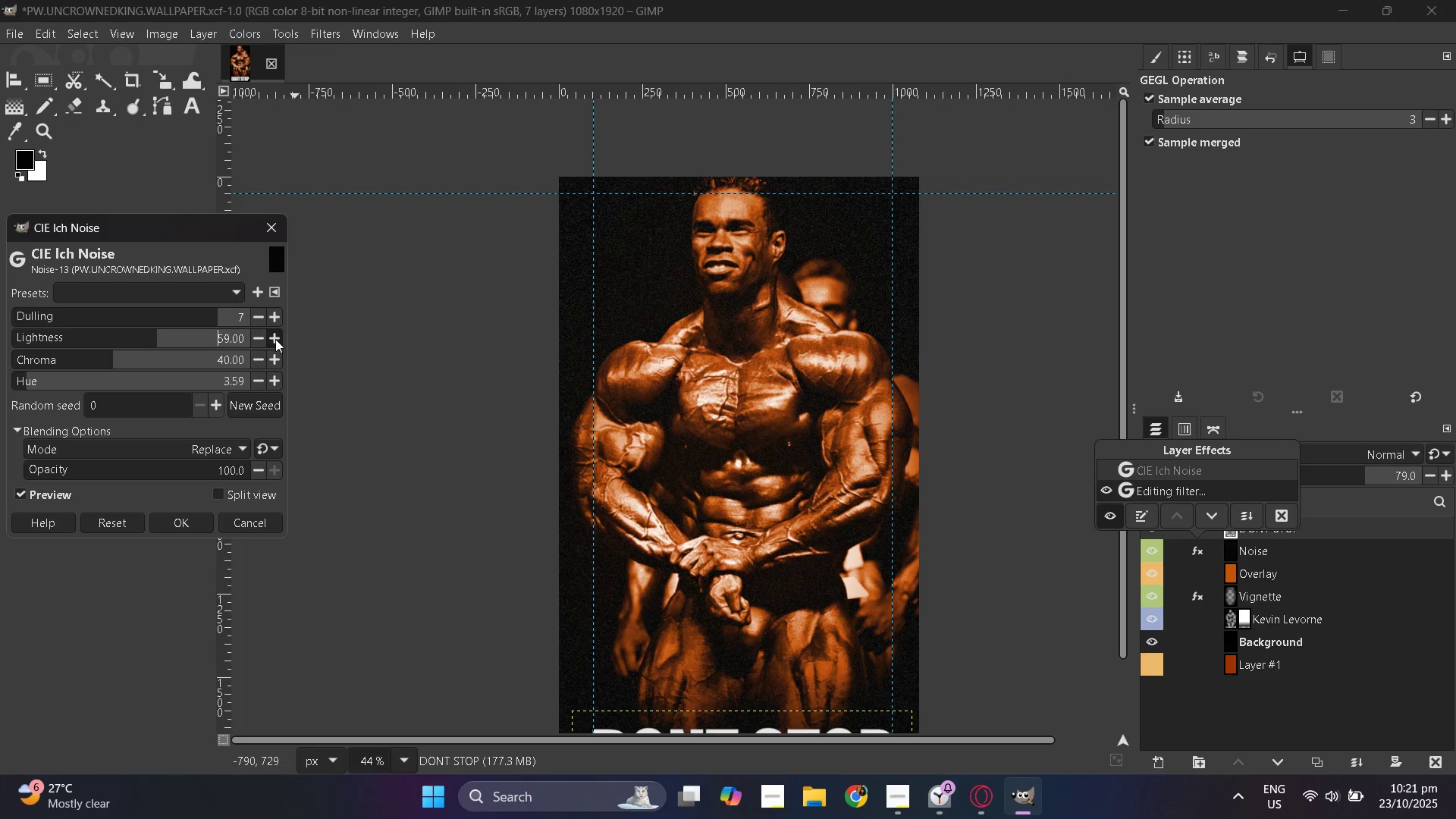 
triple_click([275, 339])
 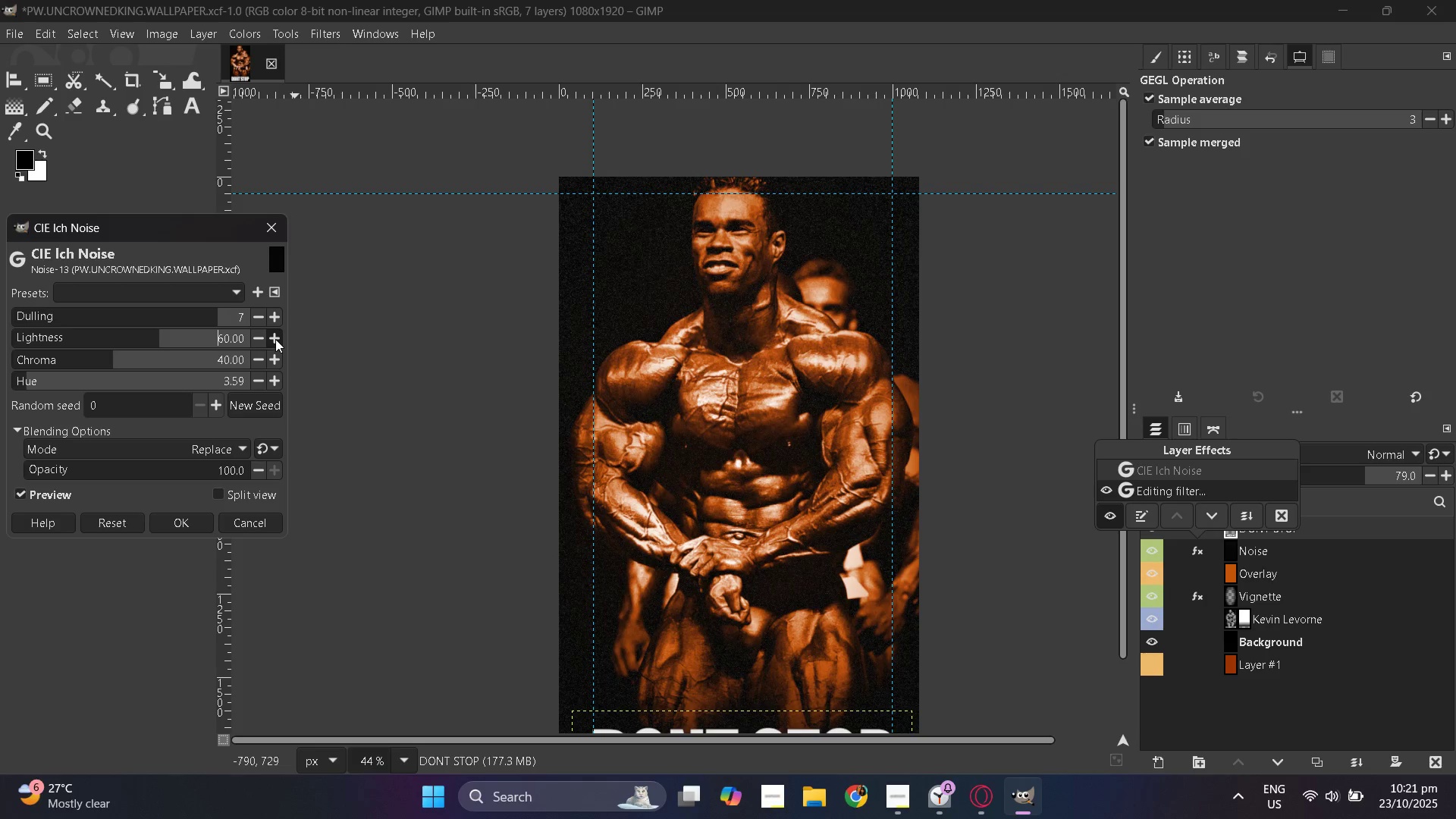 
triple_click([275, 339])
 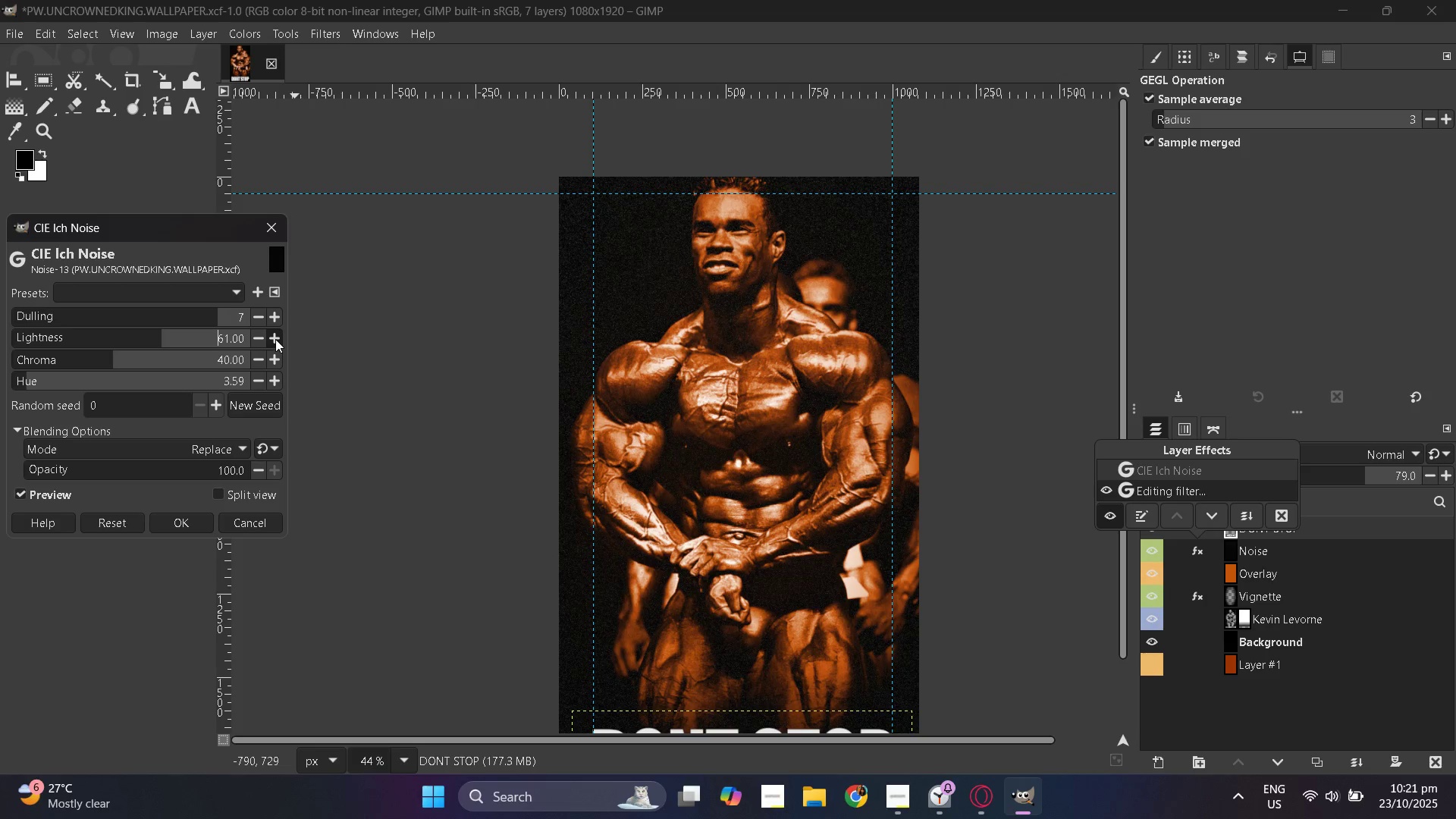 
triple_click([275, 339])
 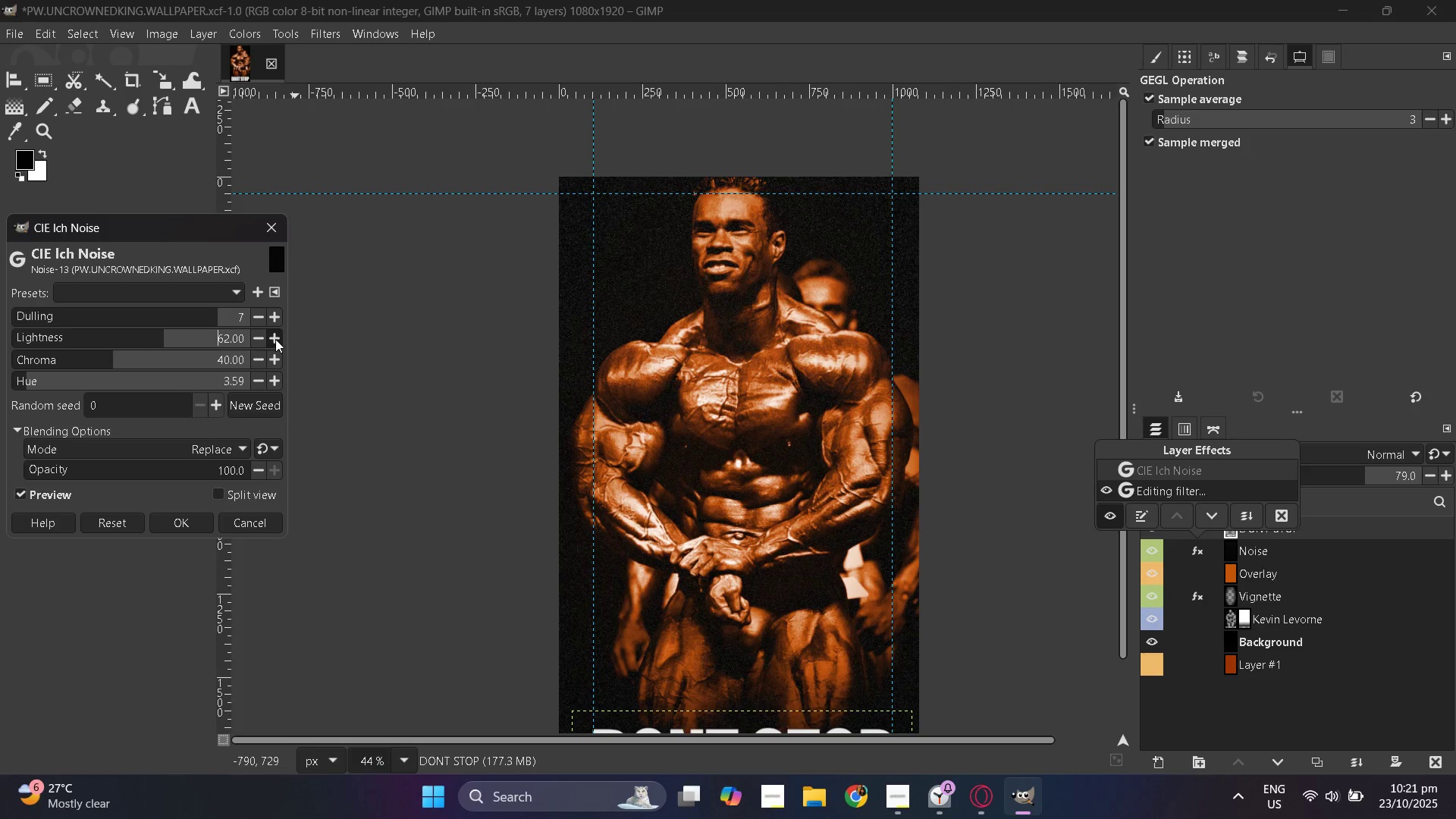 
triple_click([275, 339])
 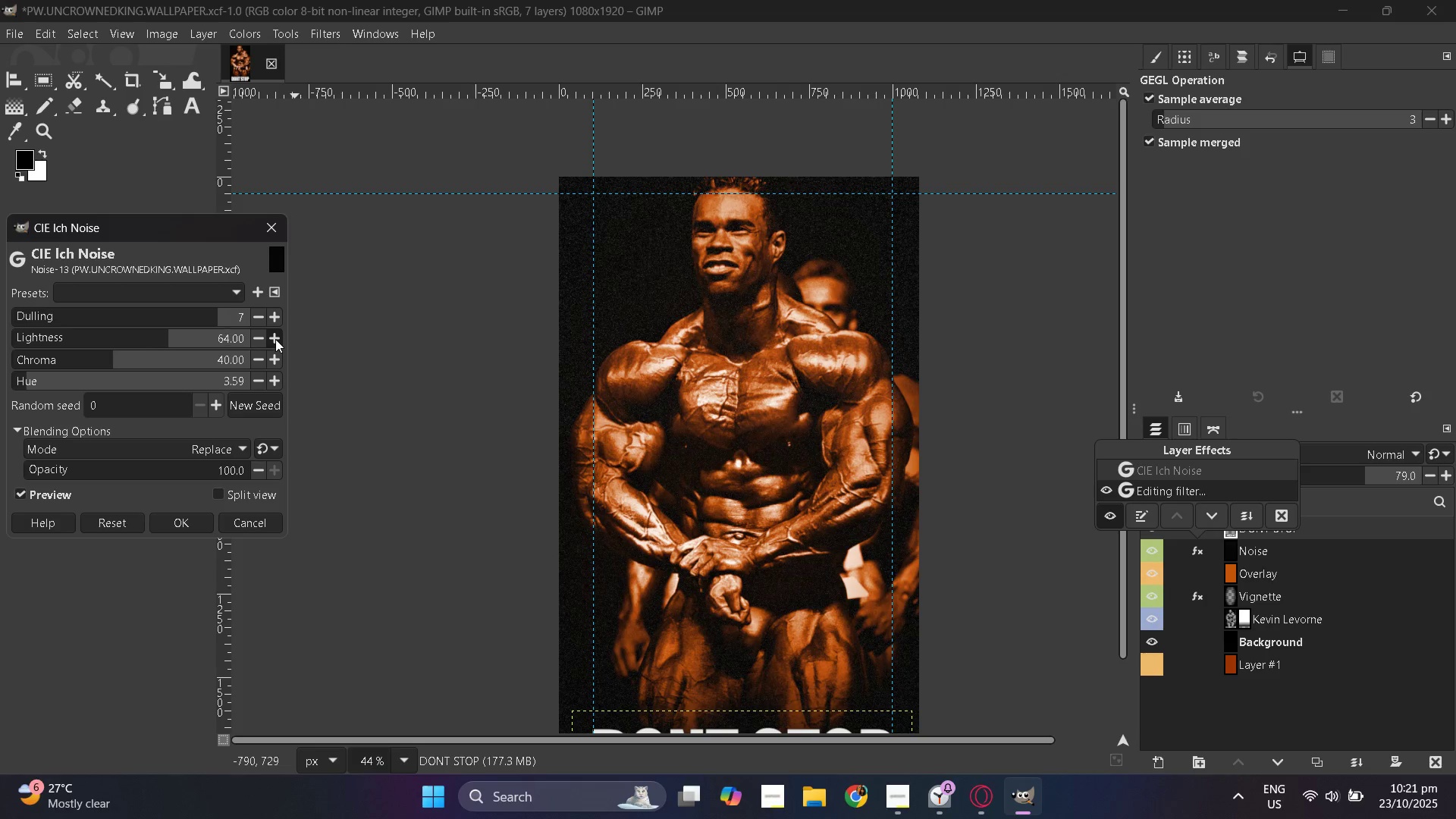 
triple_click([275, 339])
 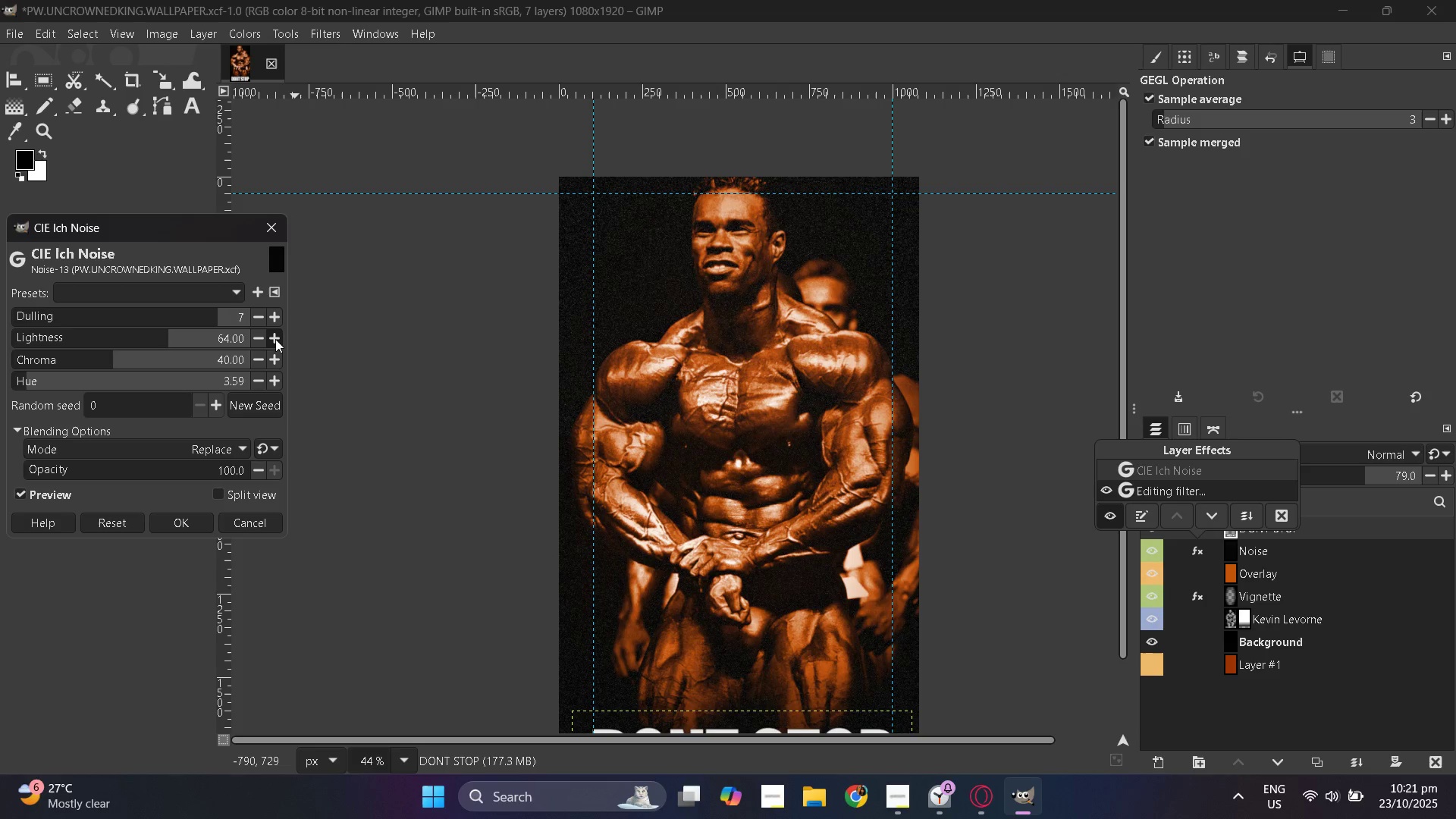 
triple_click([275, 339])
 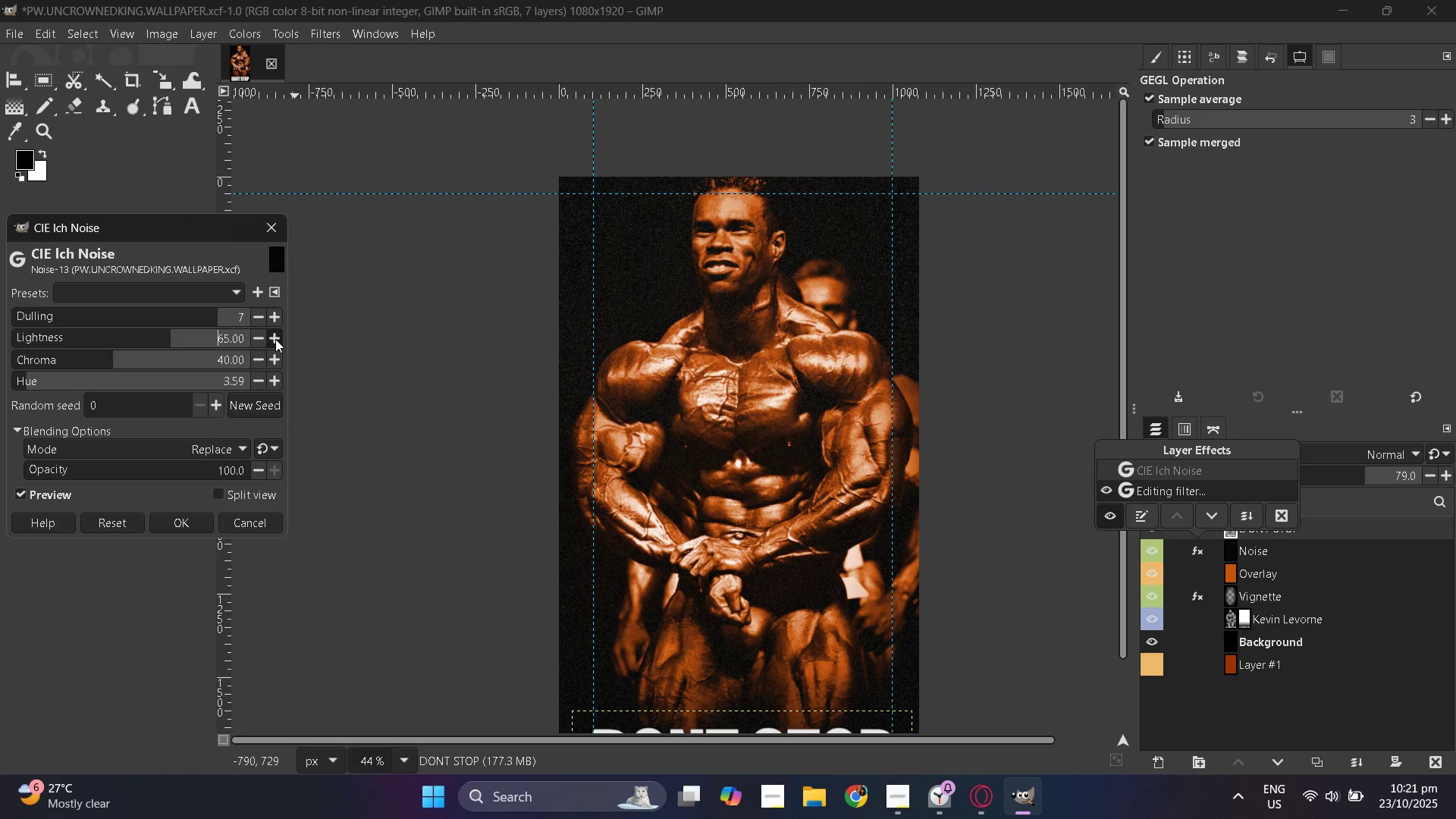 
triple_click([275, 339])
 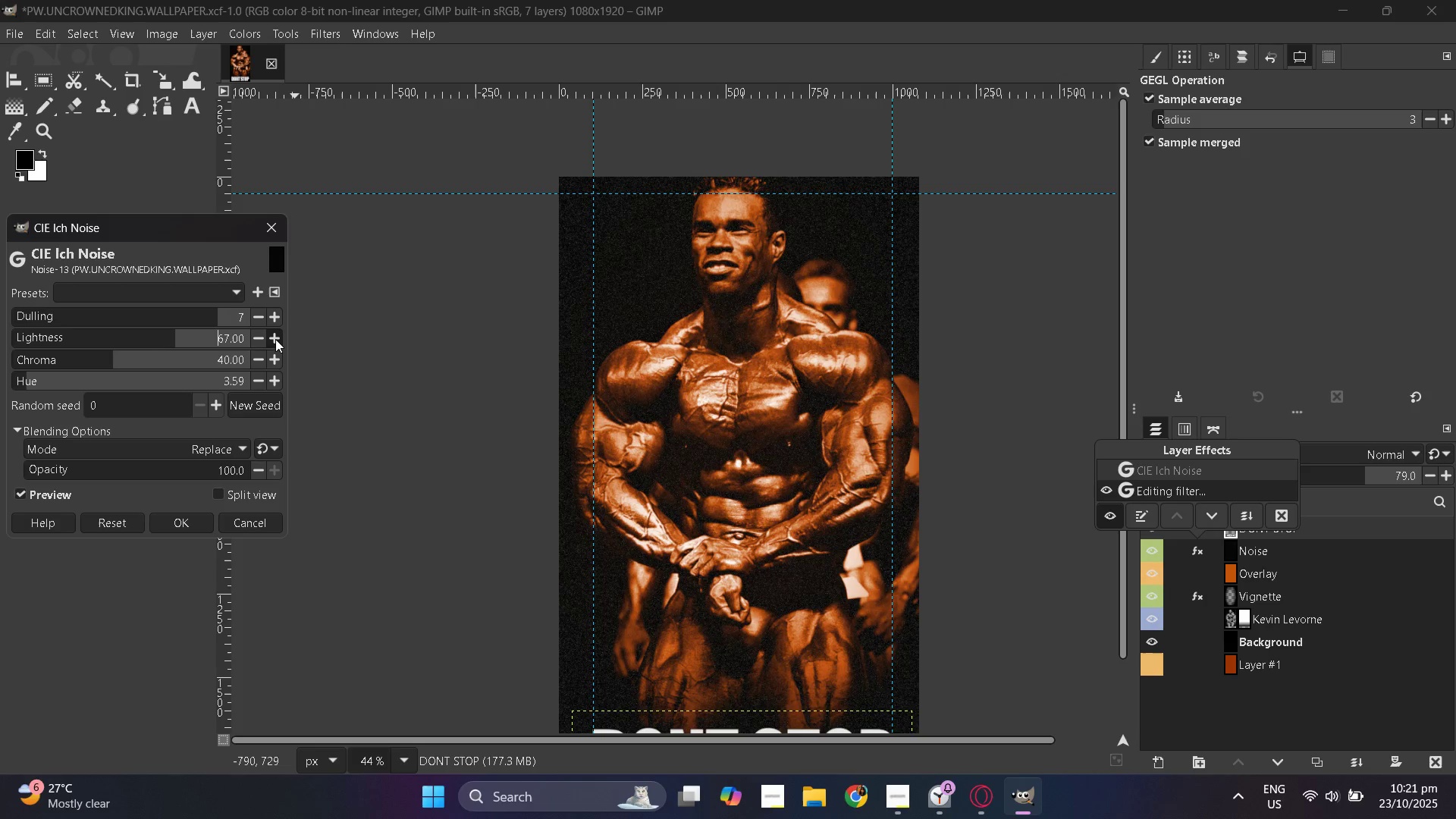 
double_click([275, 339])
 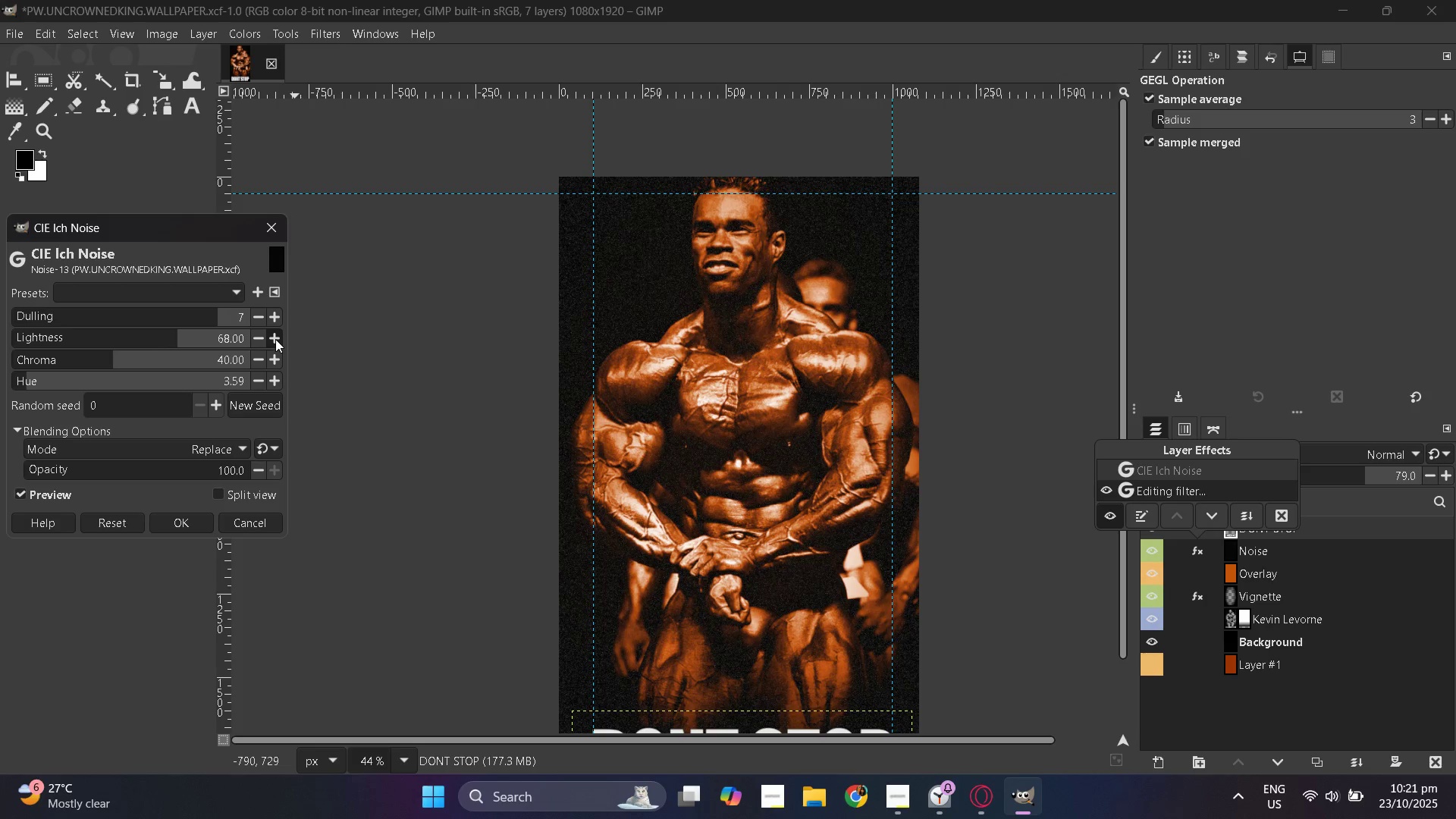 
triple_click([275, 339])
 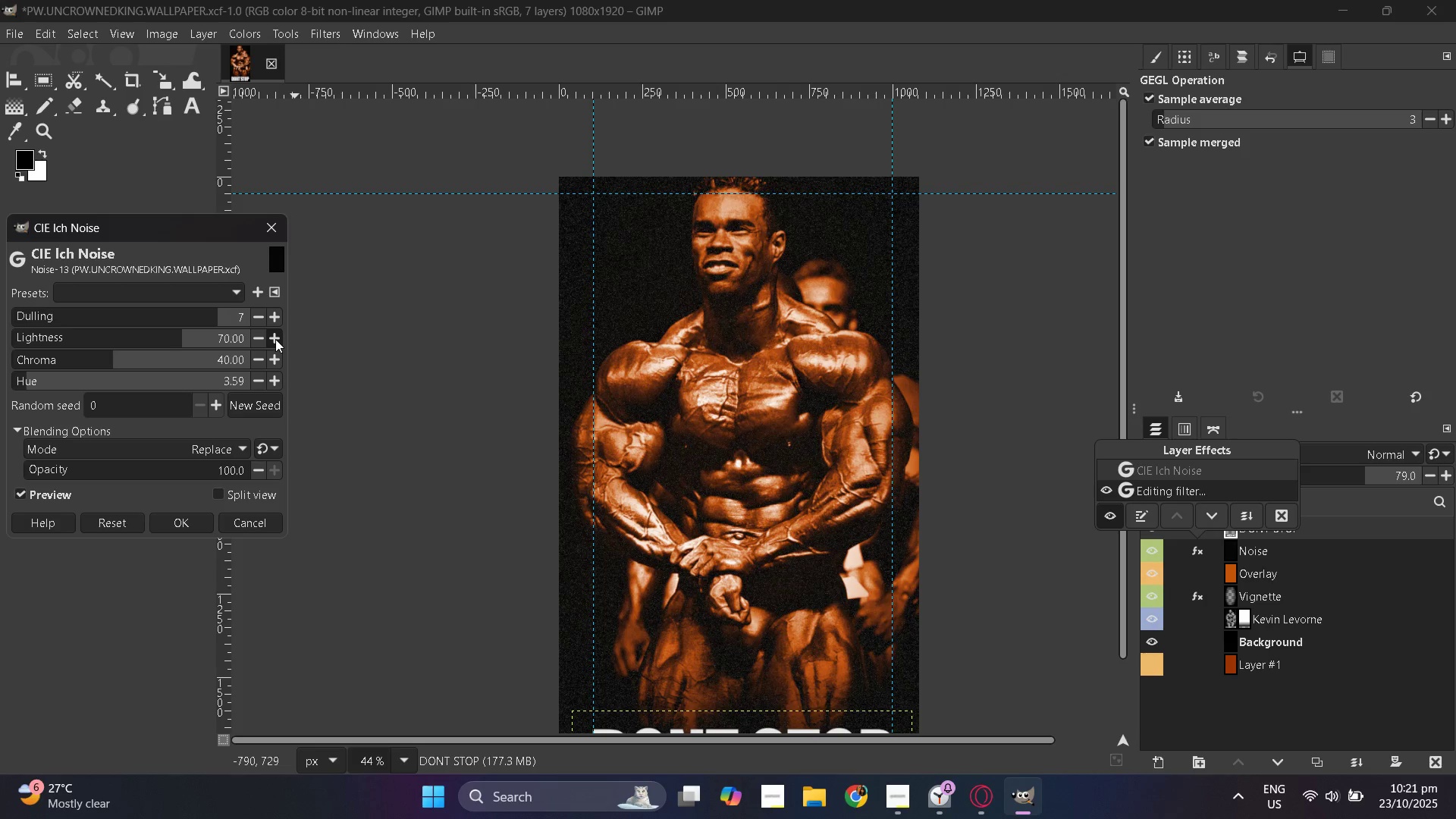 
triple_click([275, 339])
 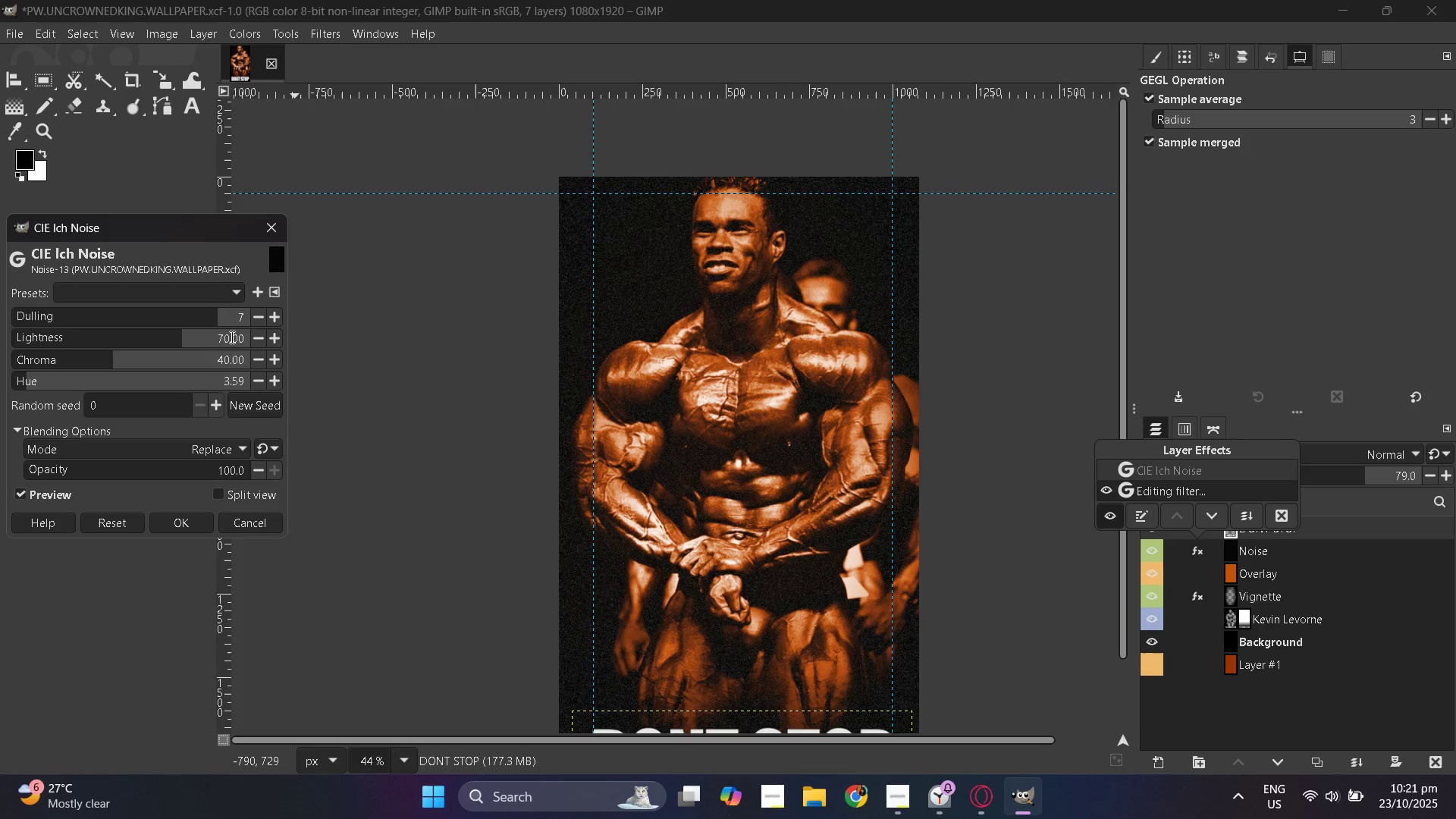 
left_click_drag(start_coordinate=[215, 316], to_coordinate=[184, 340])
 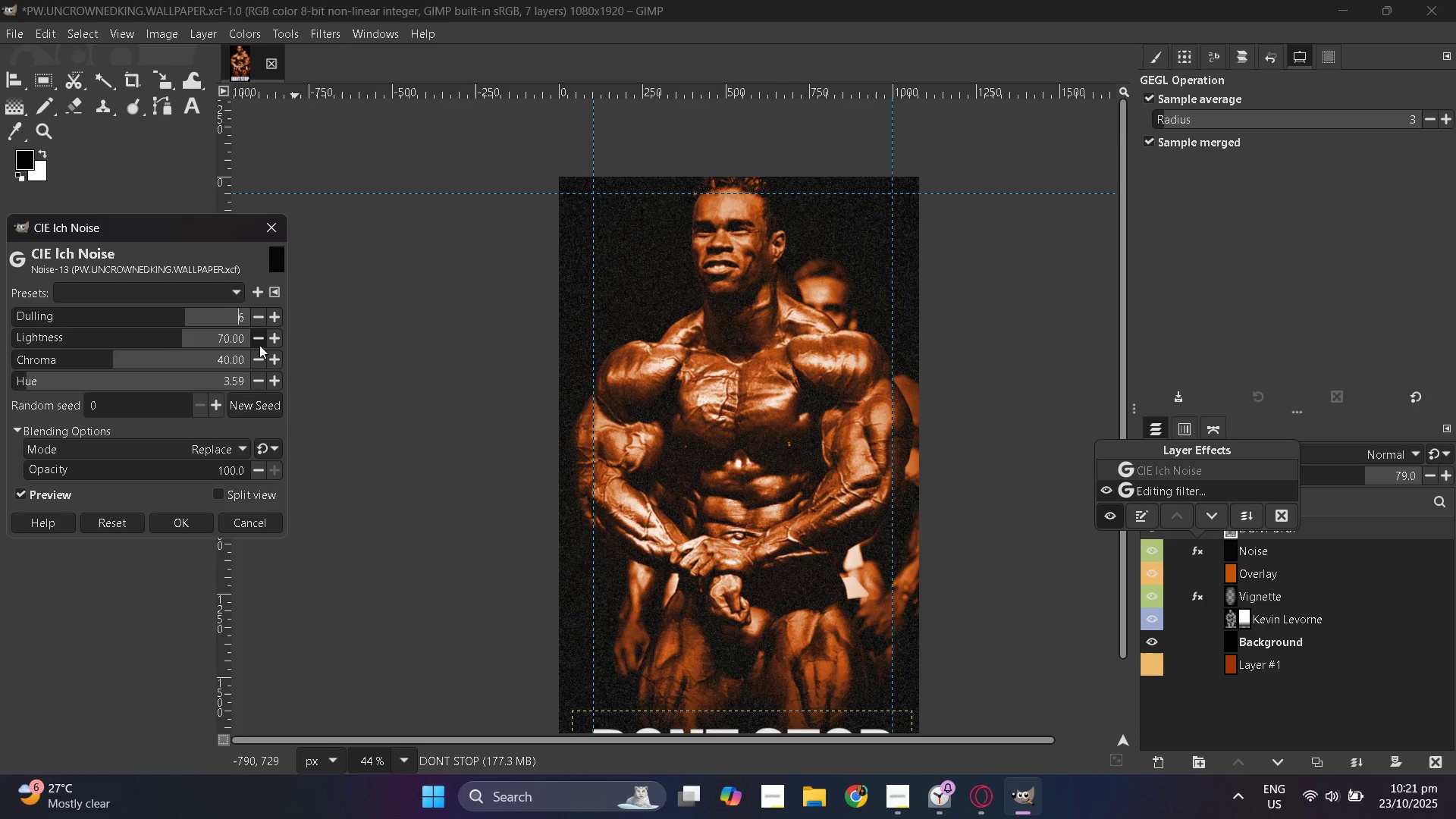 
double_click([259, 345])
 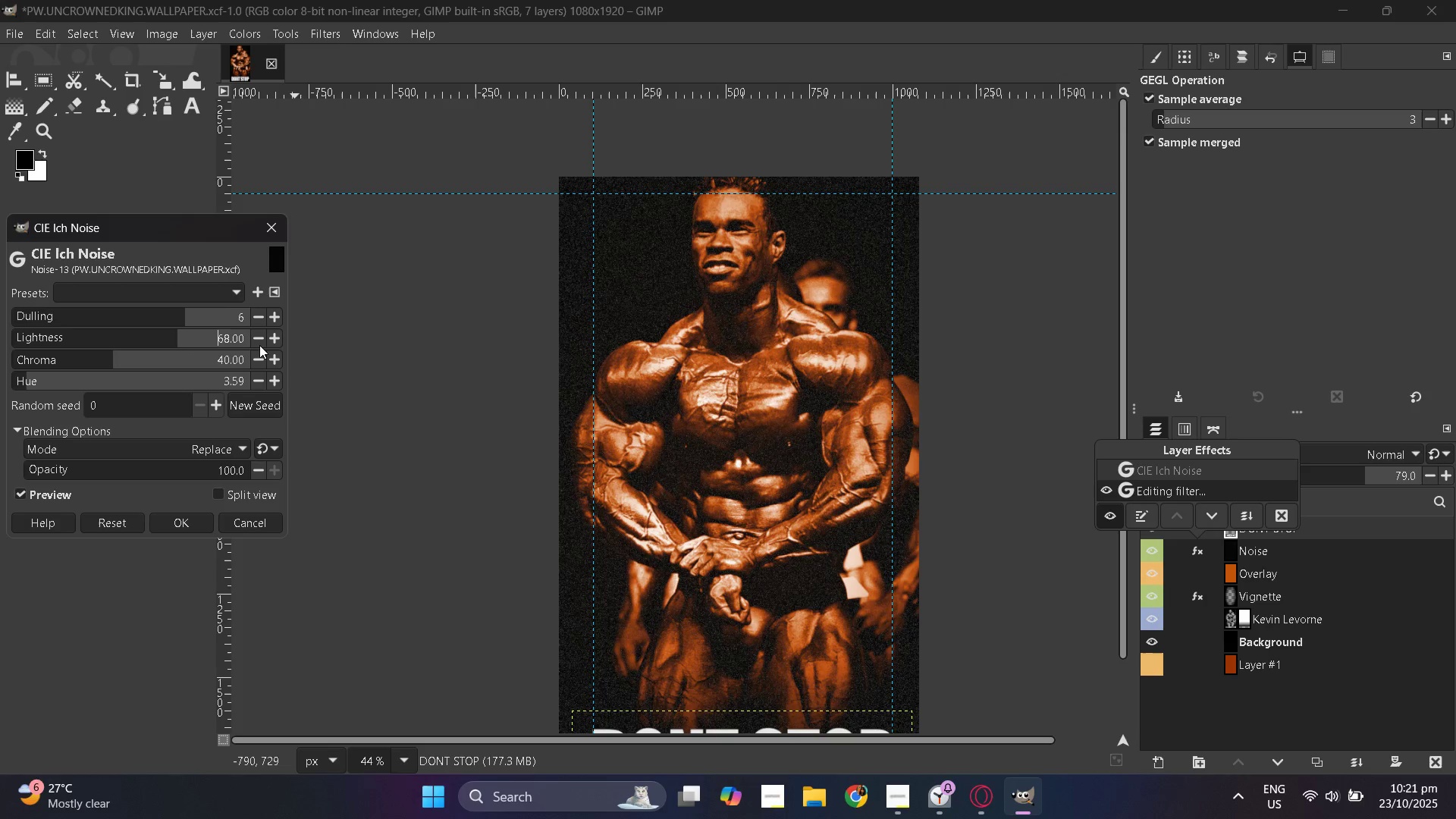 
triple_click([259, 345])
 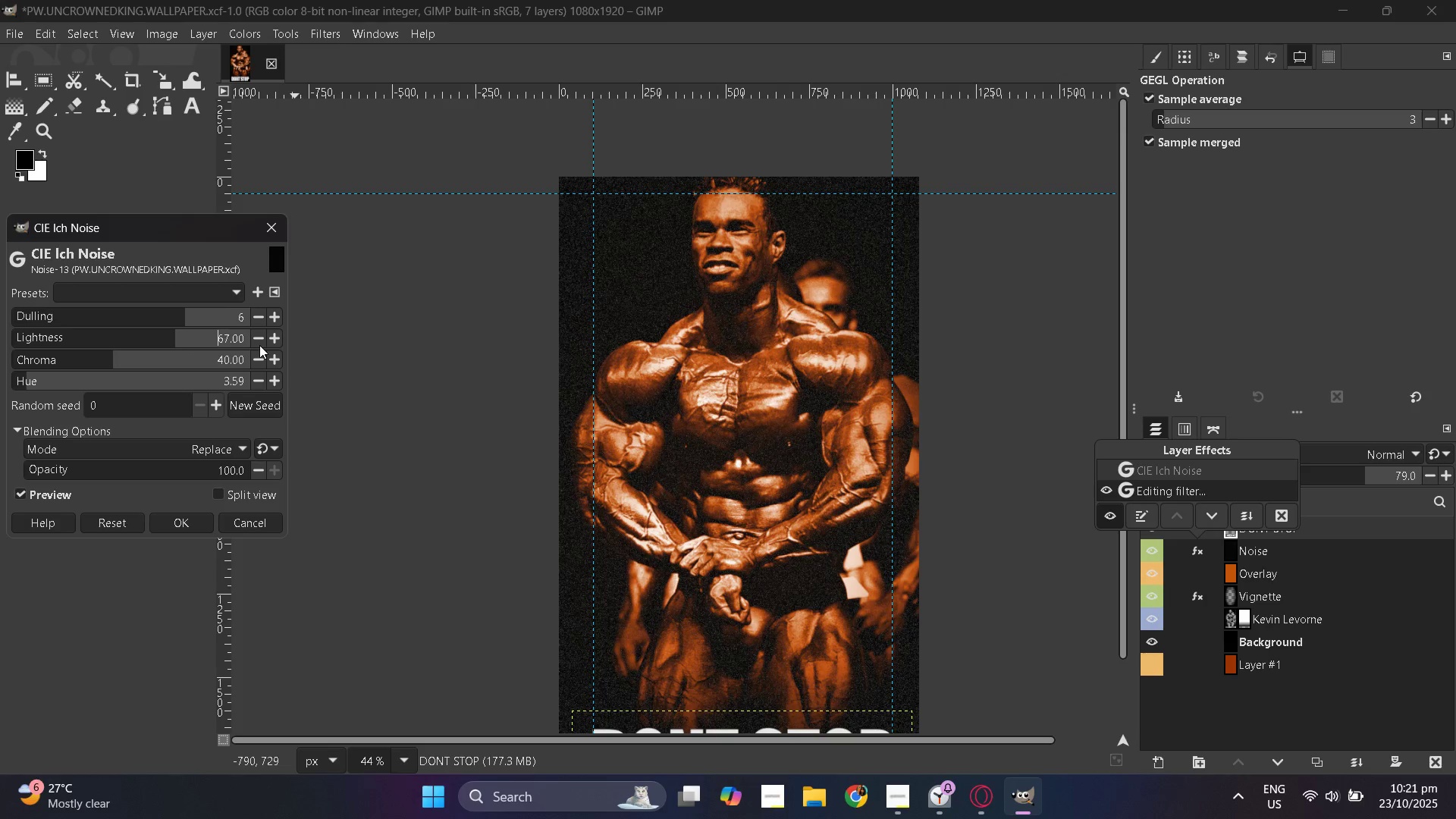 
triple_click([259, 345])
 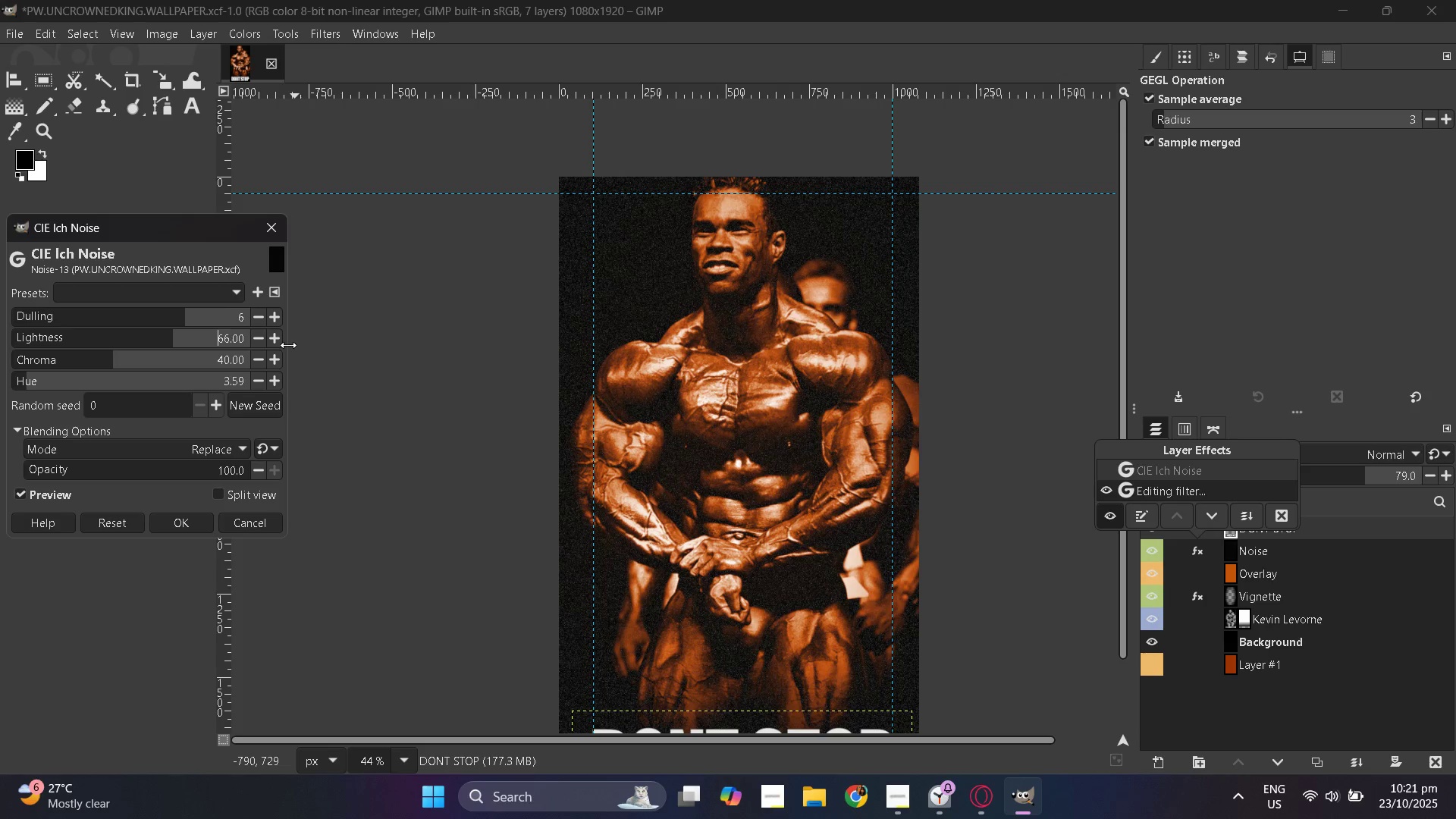 
left_click([280, 343])
 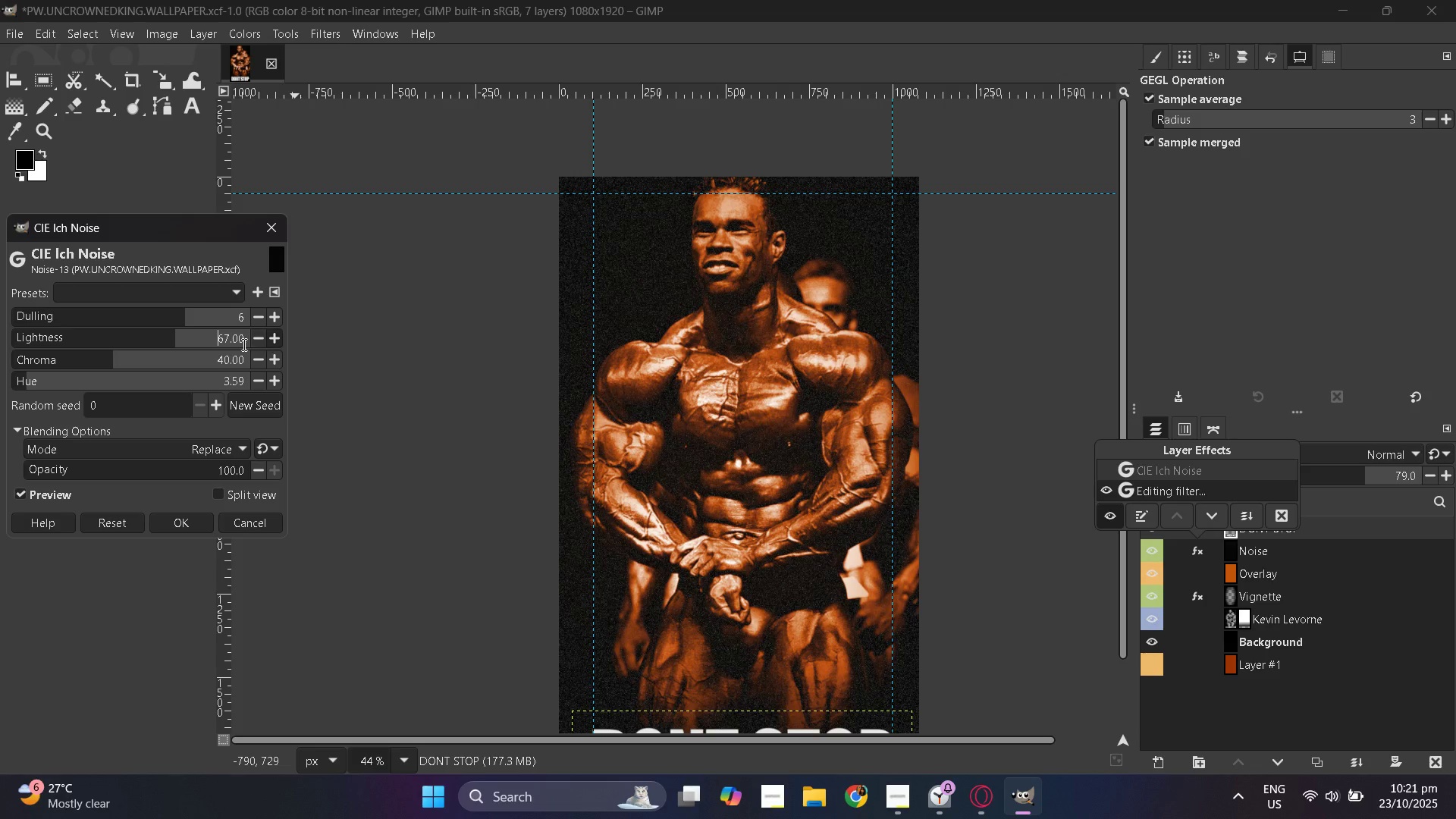 
left_click([224, 342])
 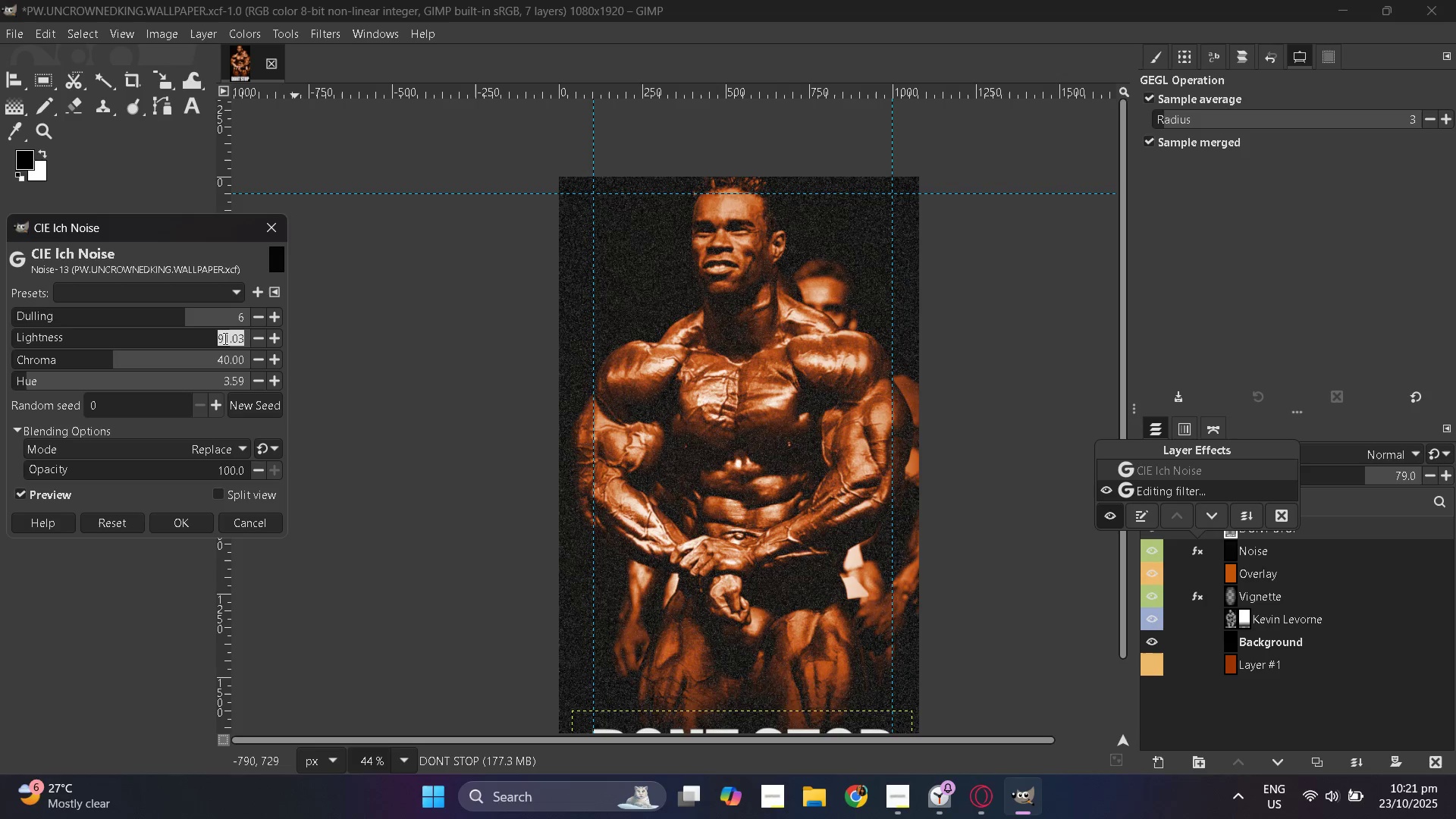 
double_click([224, 338])
 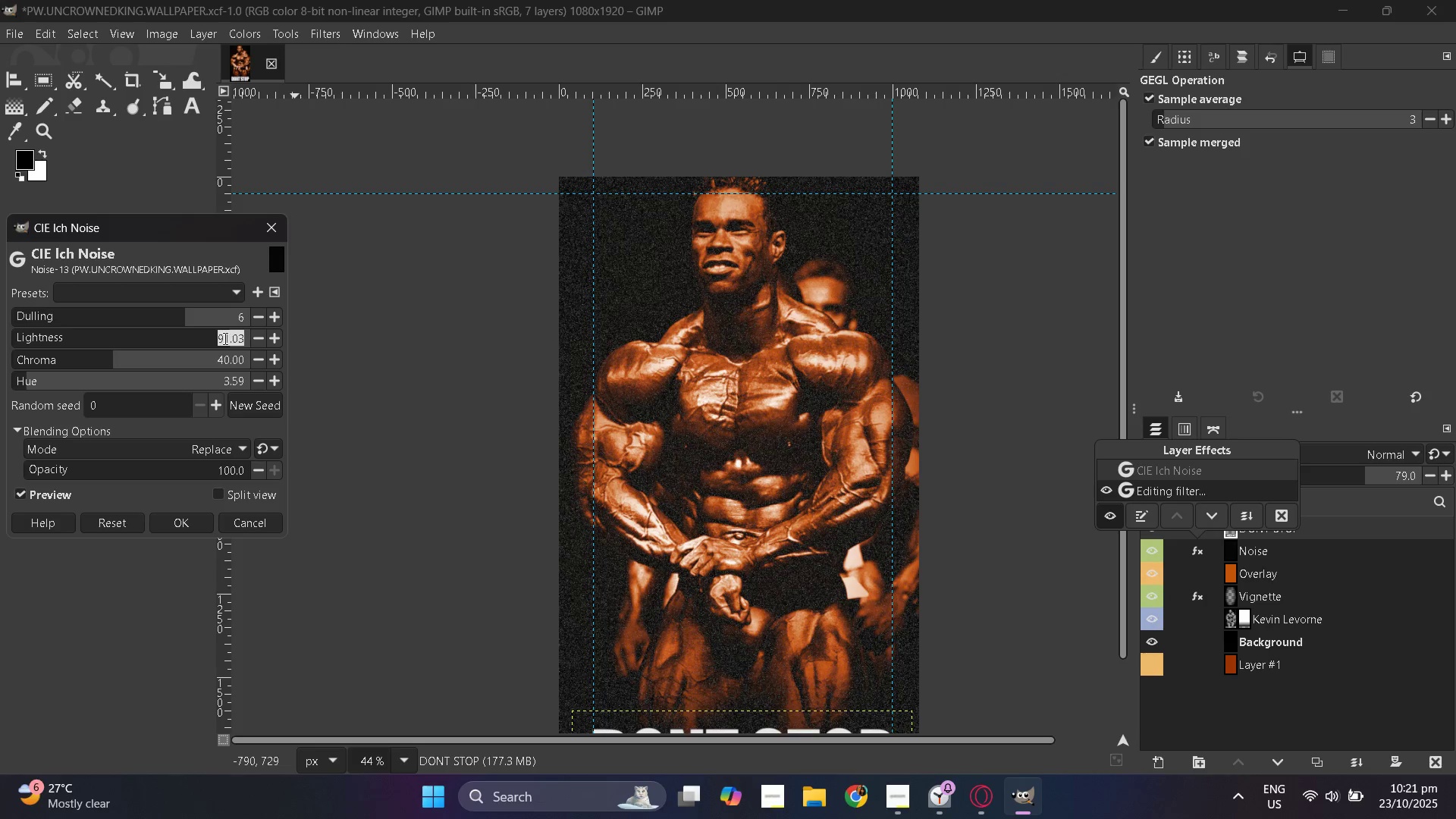 
key(Numpad6)
 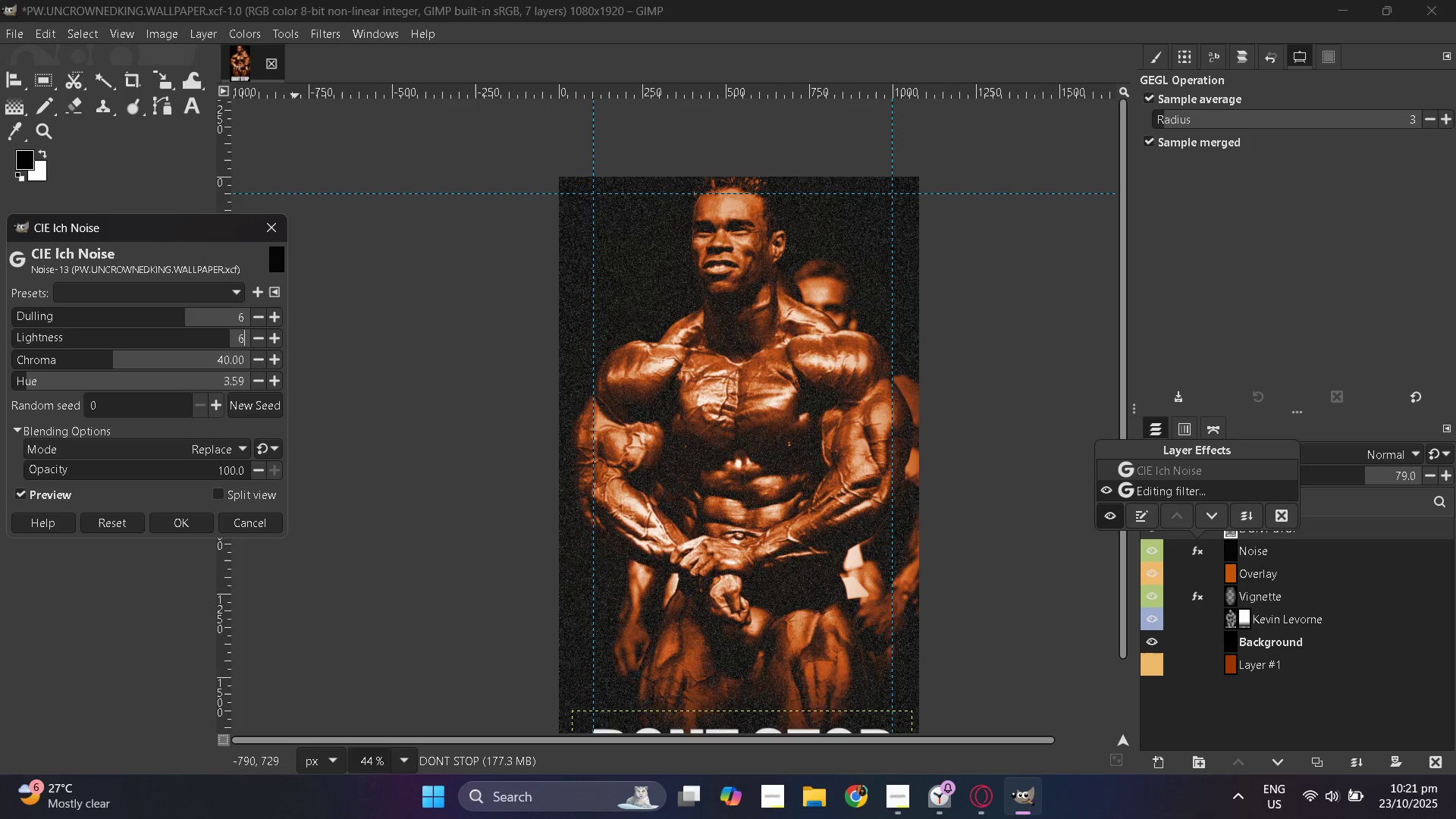 
key(Numpad0)
 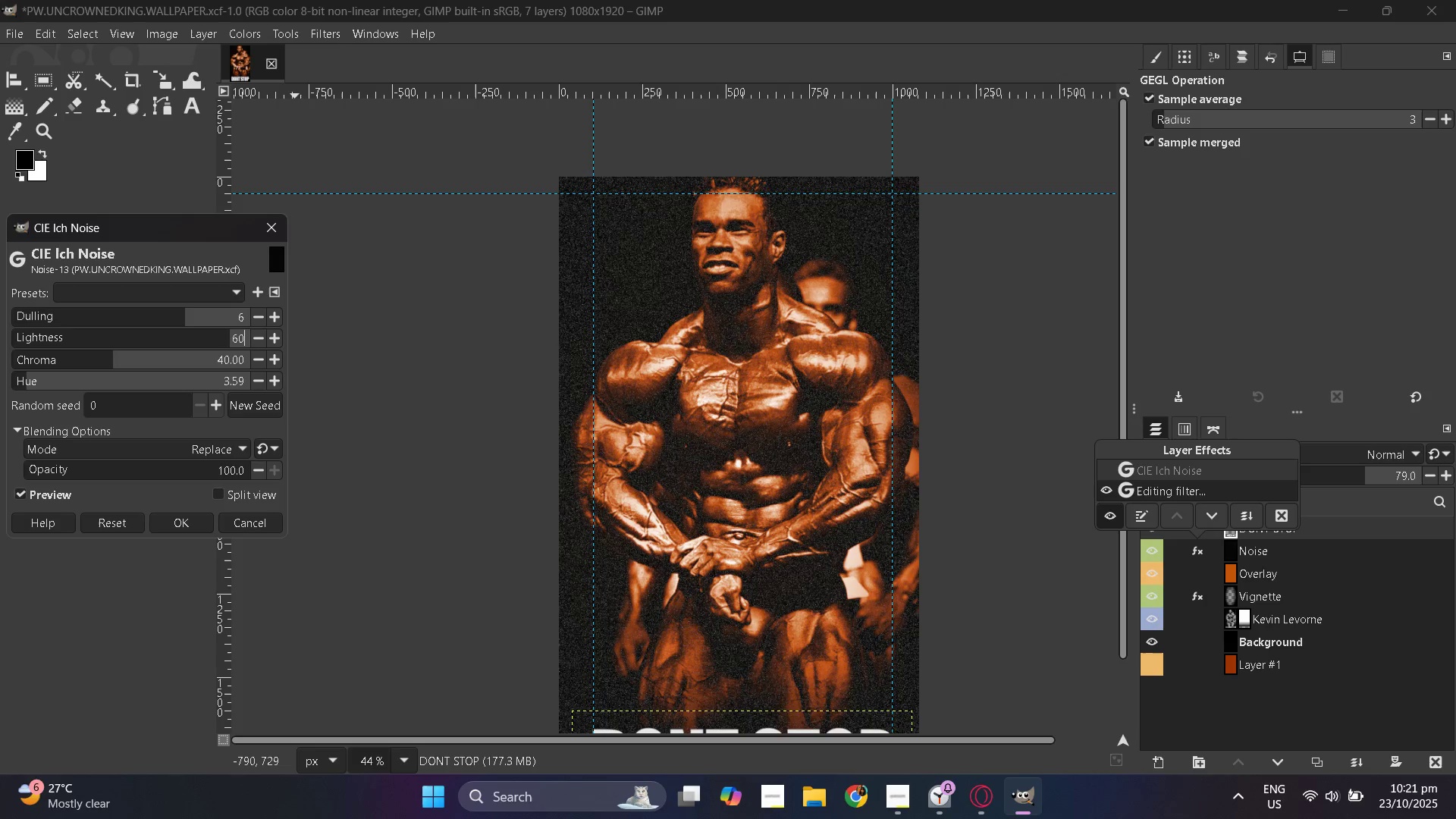 
key(NumpadEnter)
 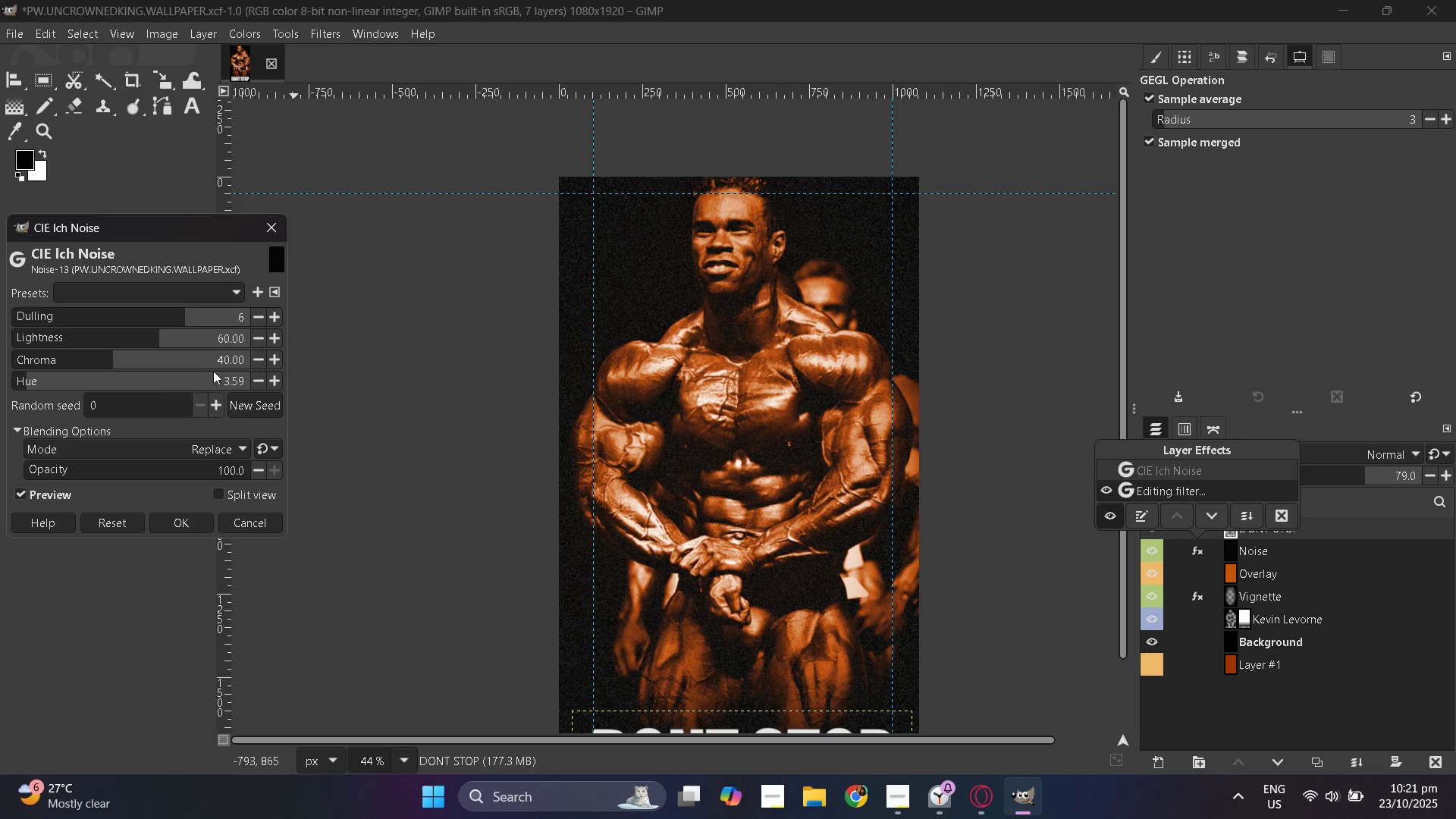 
left_click_drag(start_coordinate=[135, 348], to_coordinate=[201, 349])
 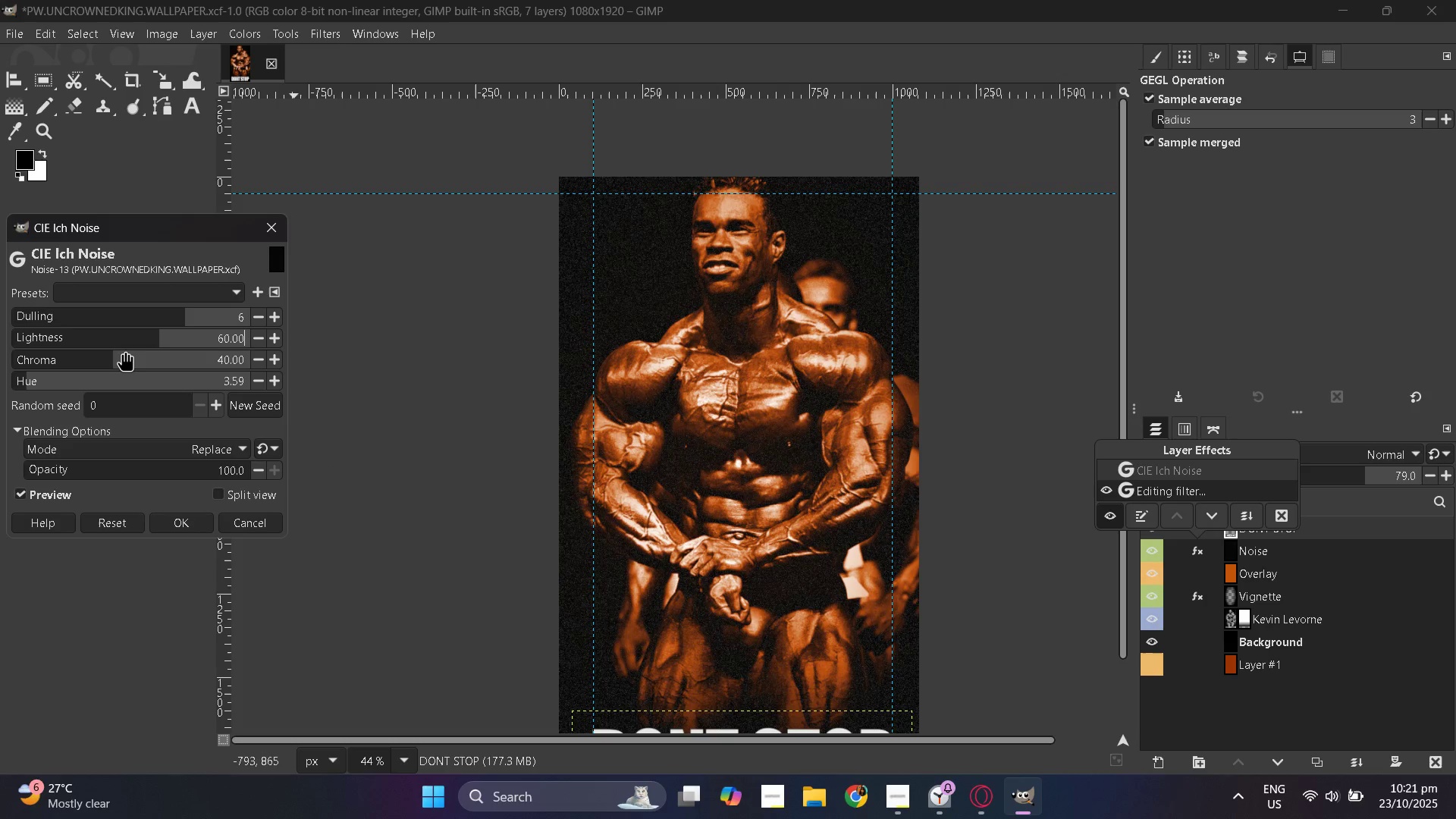 
left_click_drag(start_coordinate=[121, 350], to_coordinate=[306, 355])
 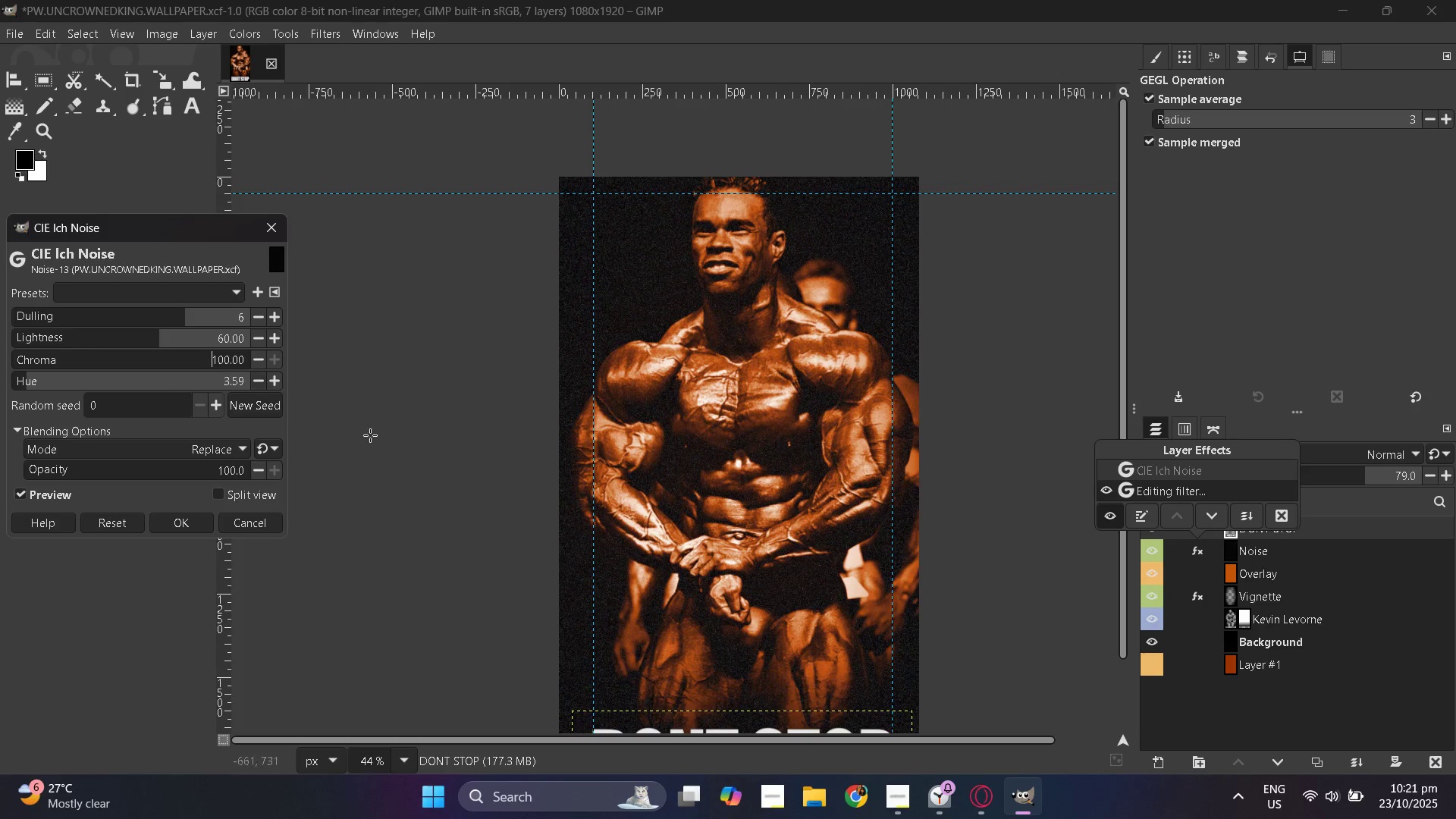 
scroll: coordinate [620, 487], scroll_direction: down, amount: 3.0
 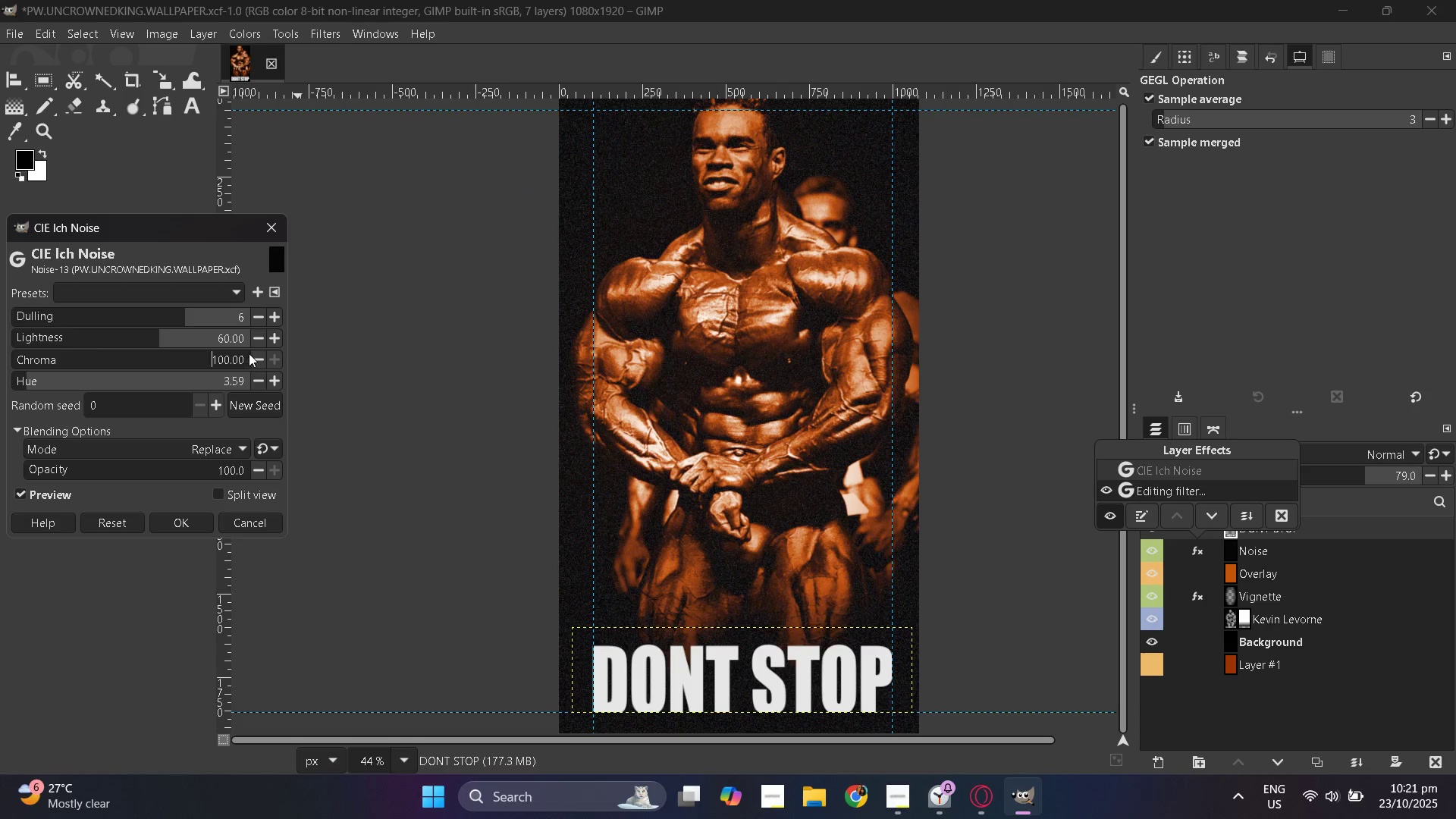 
double_click([223, 353])
 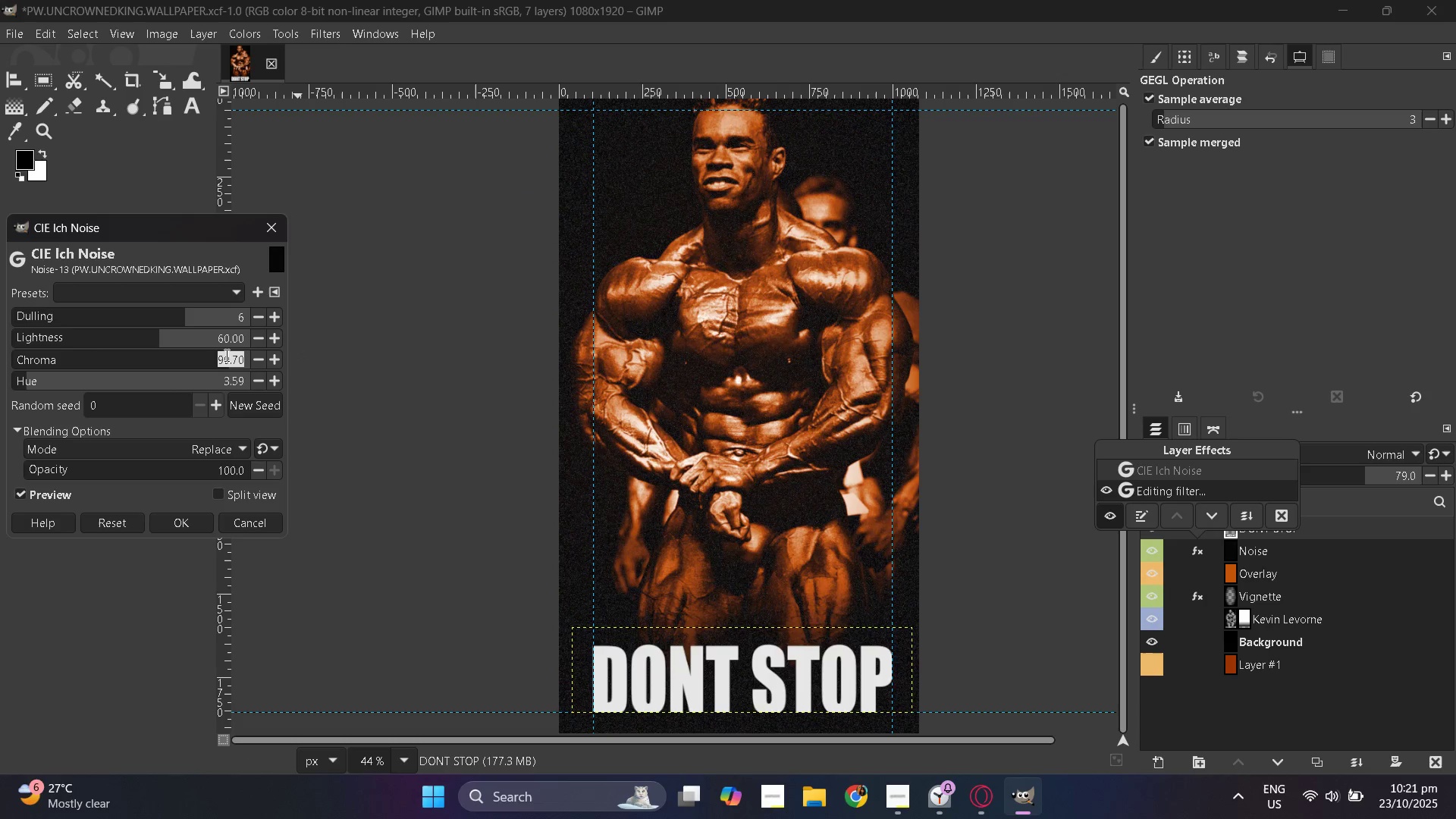 
key(Numpad4)
 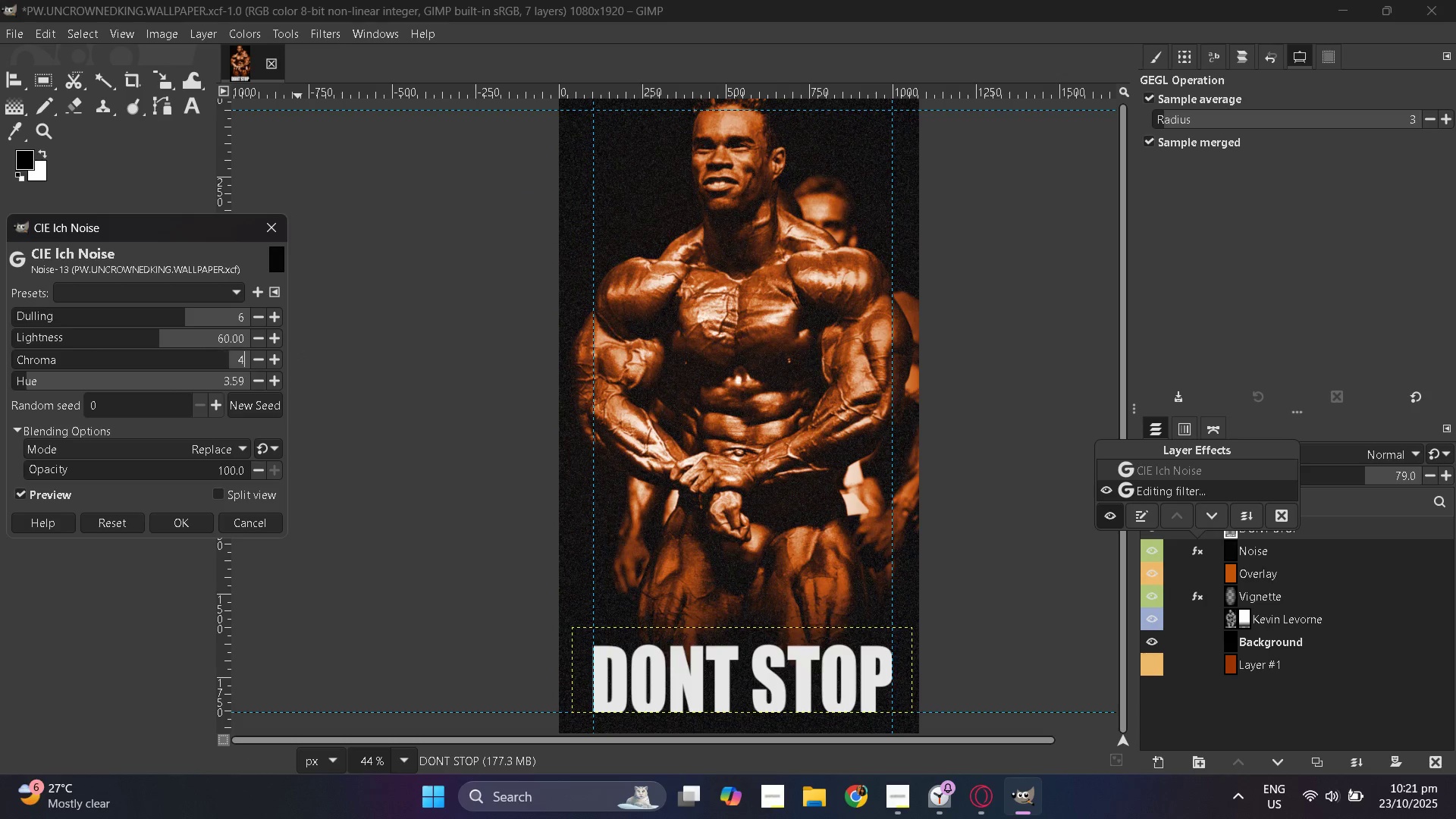 
key(Numpad0)
 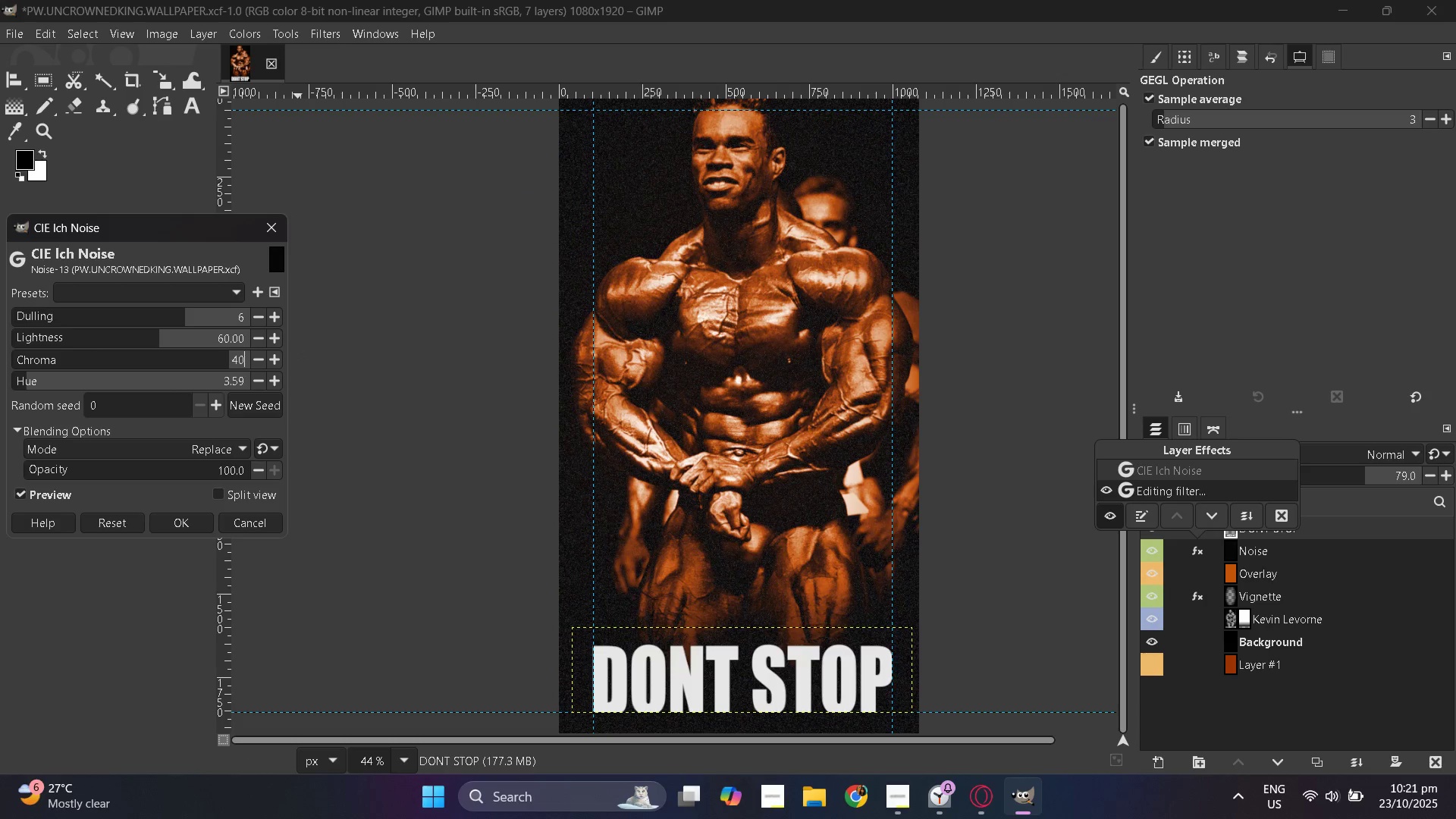 
key(NumpadEnter)
 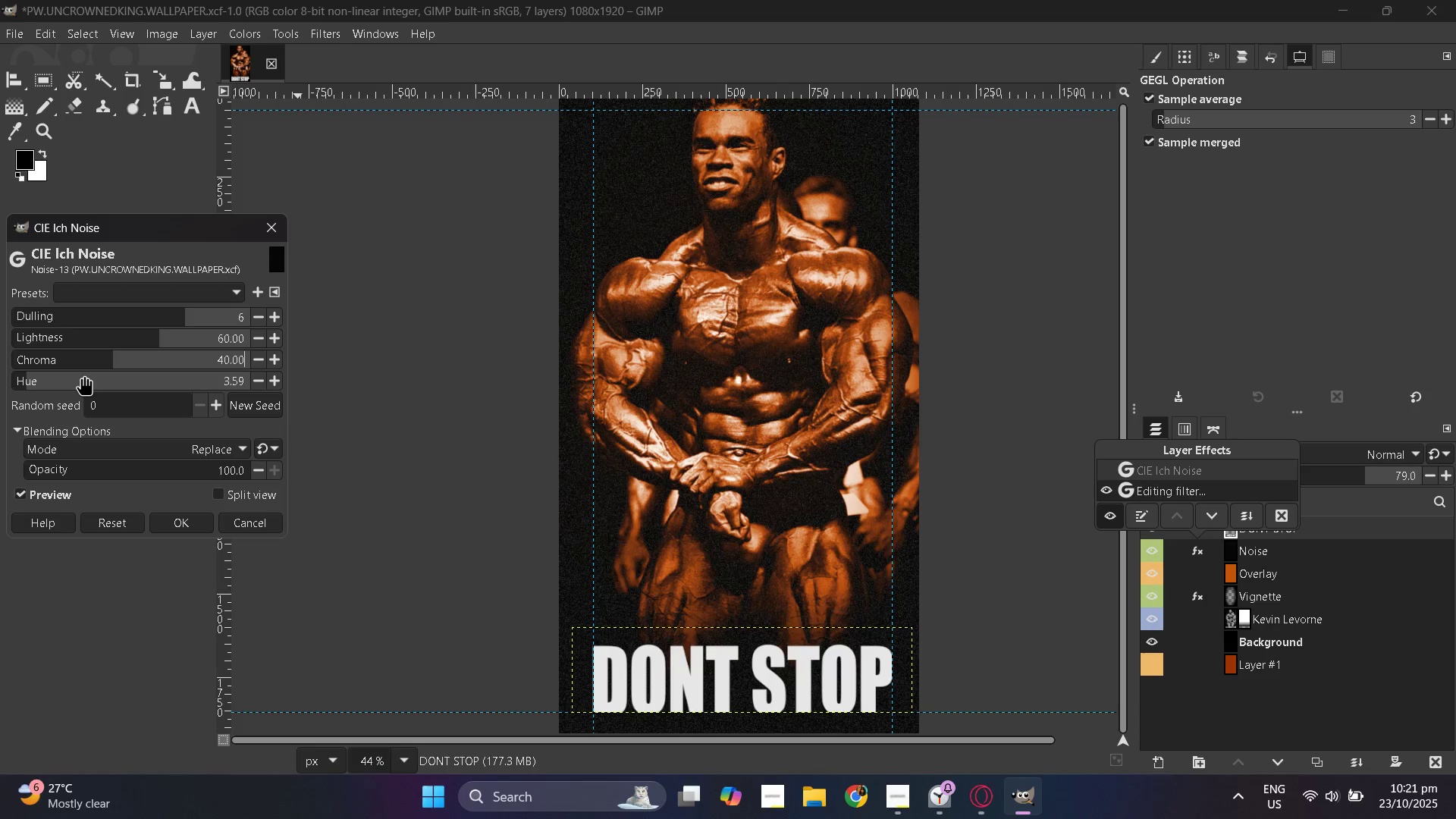 
left_click_drag(start_coordinate=[83, 375], to_coordinate=[262, 377])
 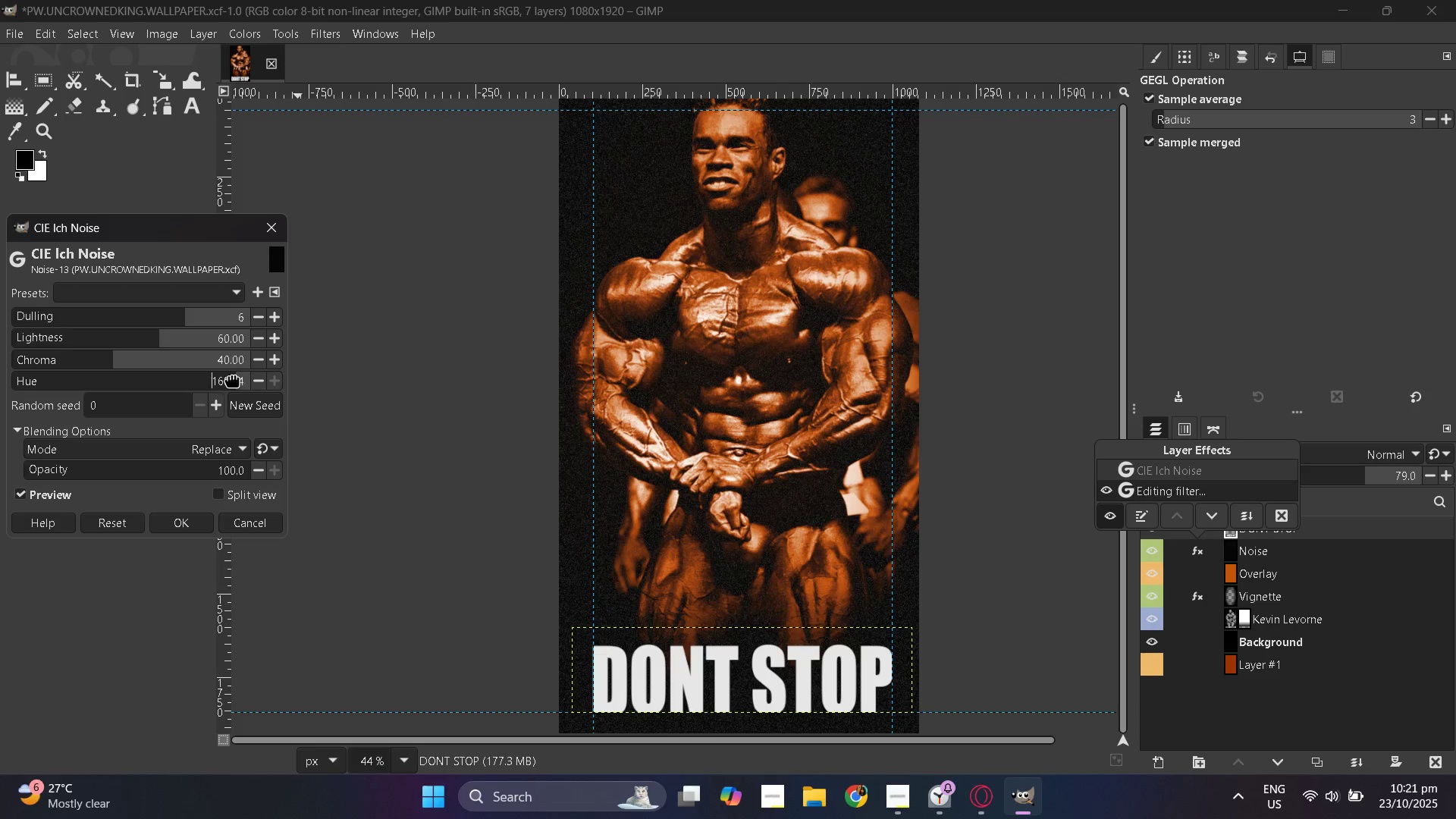 
double_click([229, 373])
 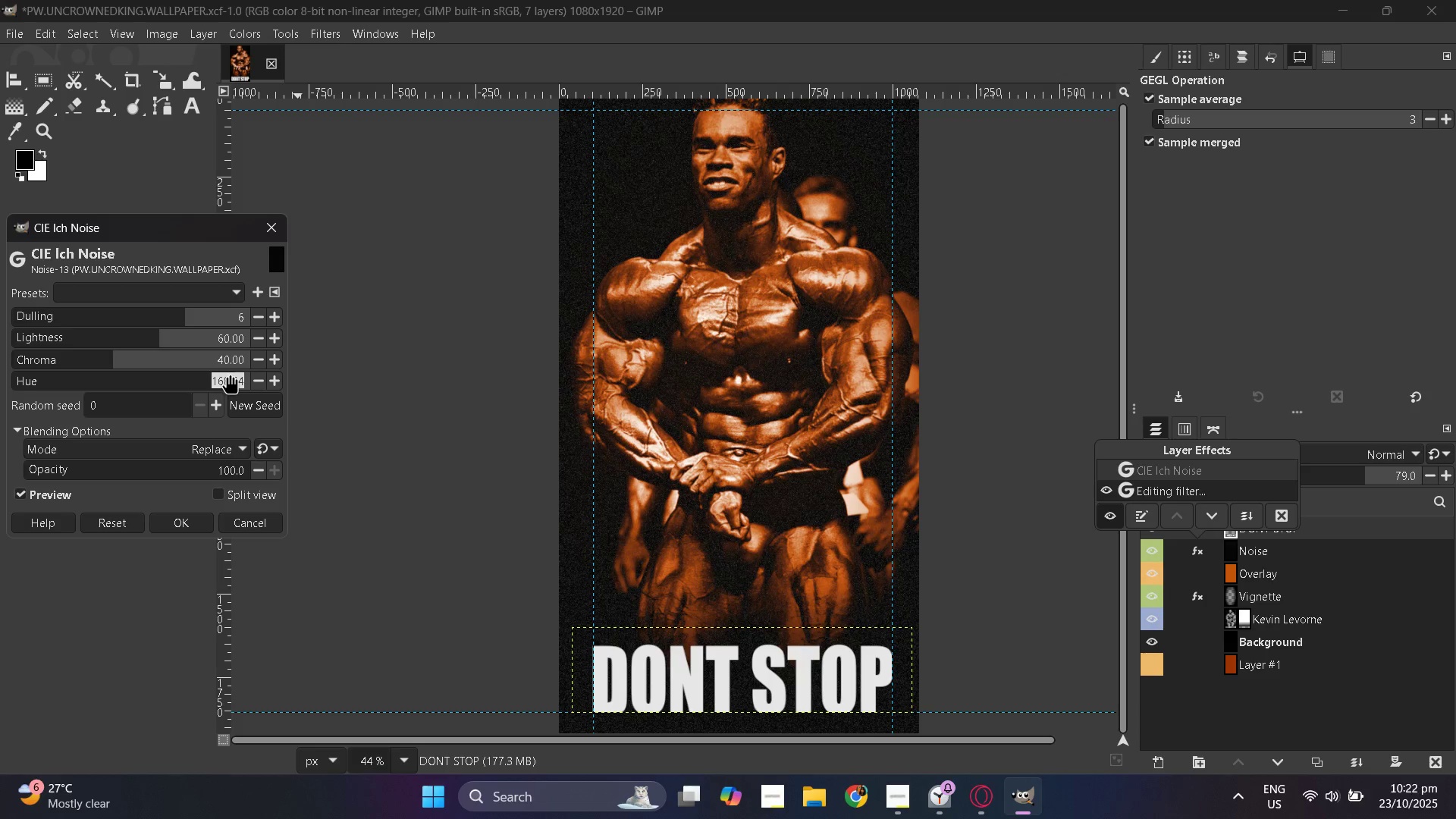 
key(Numpad3)
 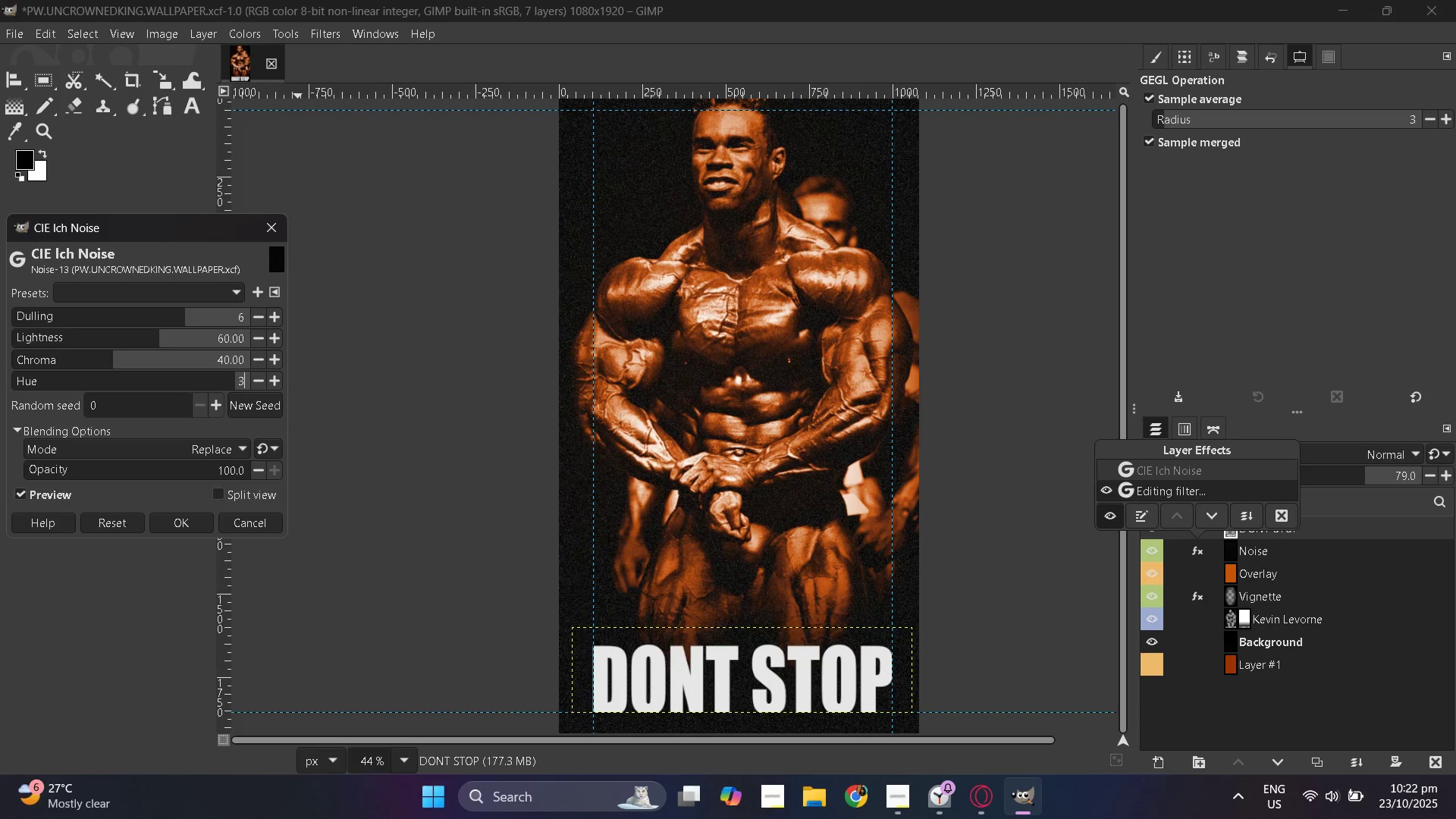 
key(Period)
 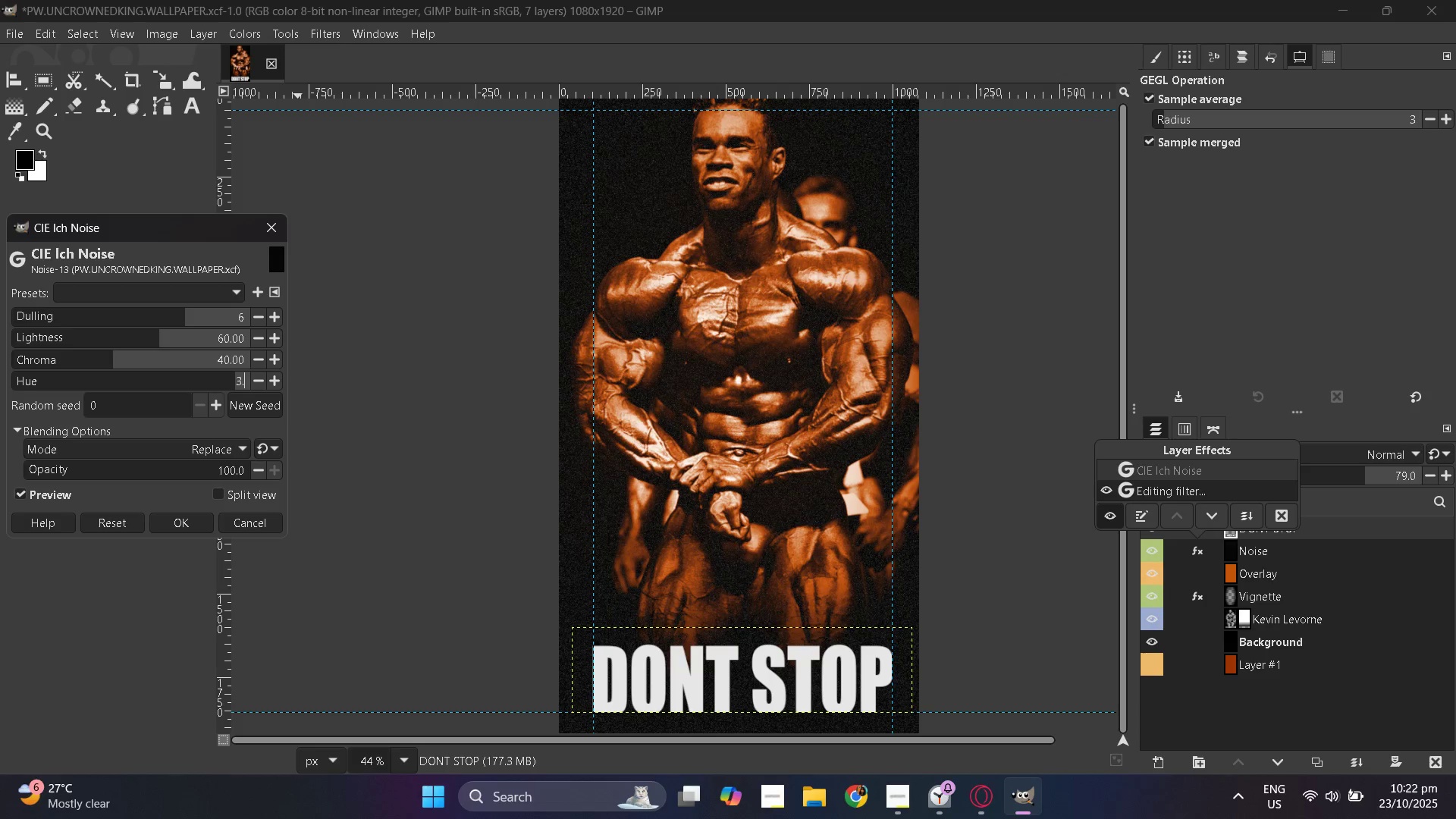 
key(Numpad5)
 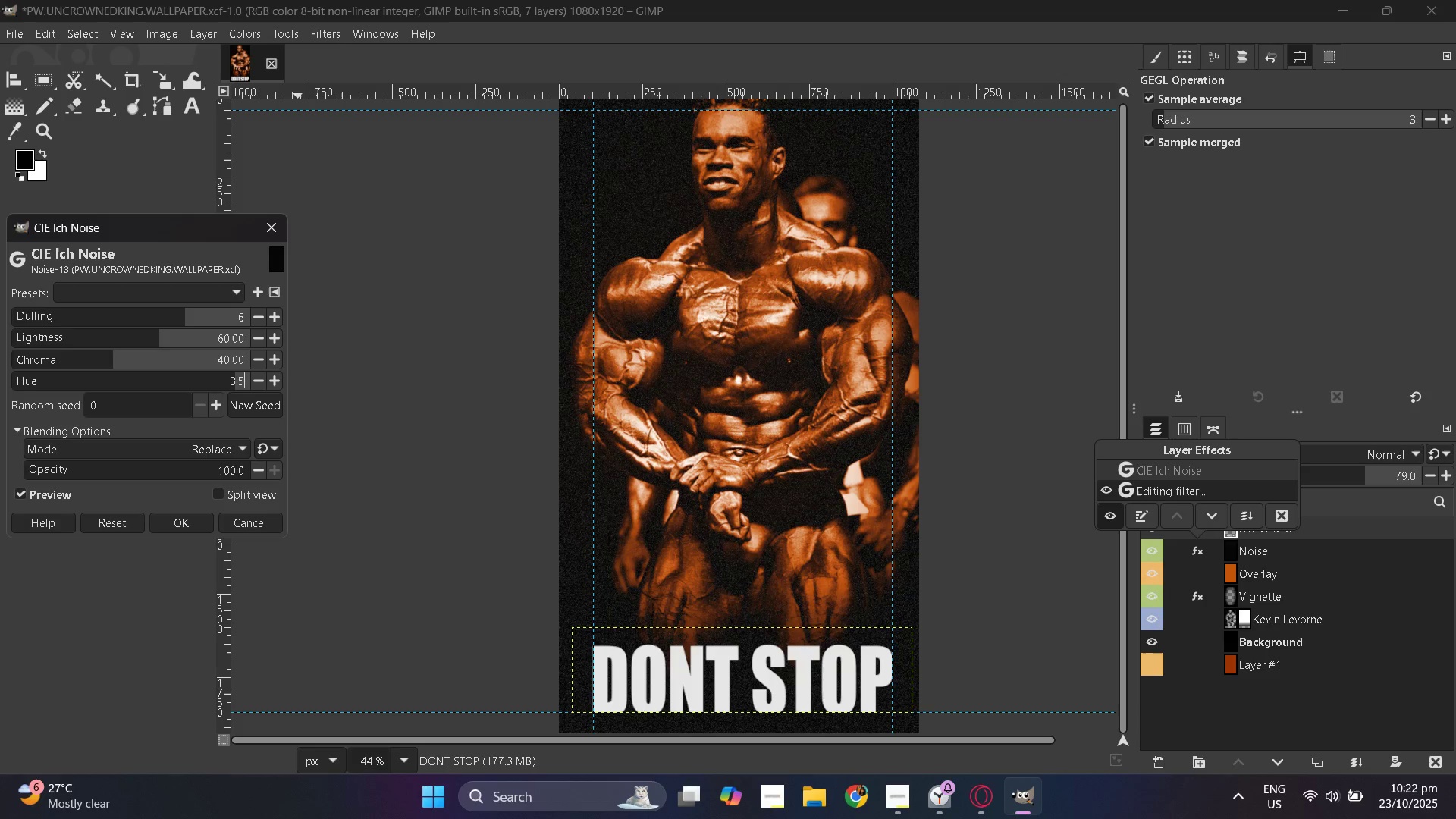 
key(Numpad9)
 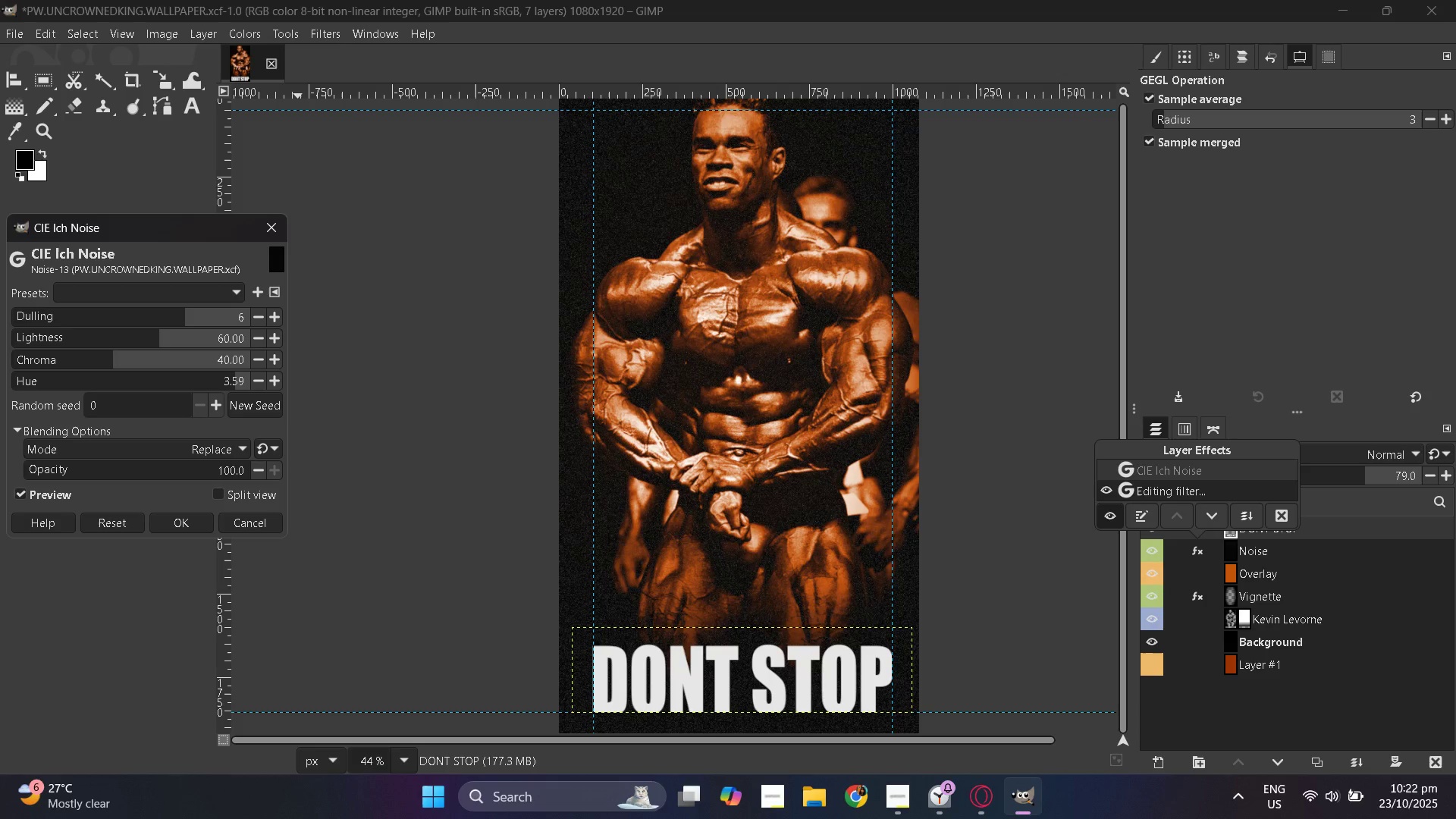 
key(NumpadEnter)
 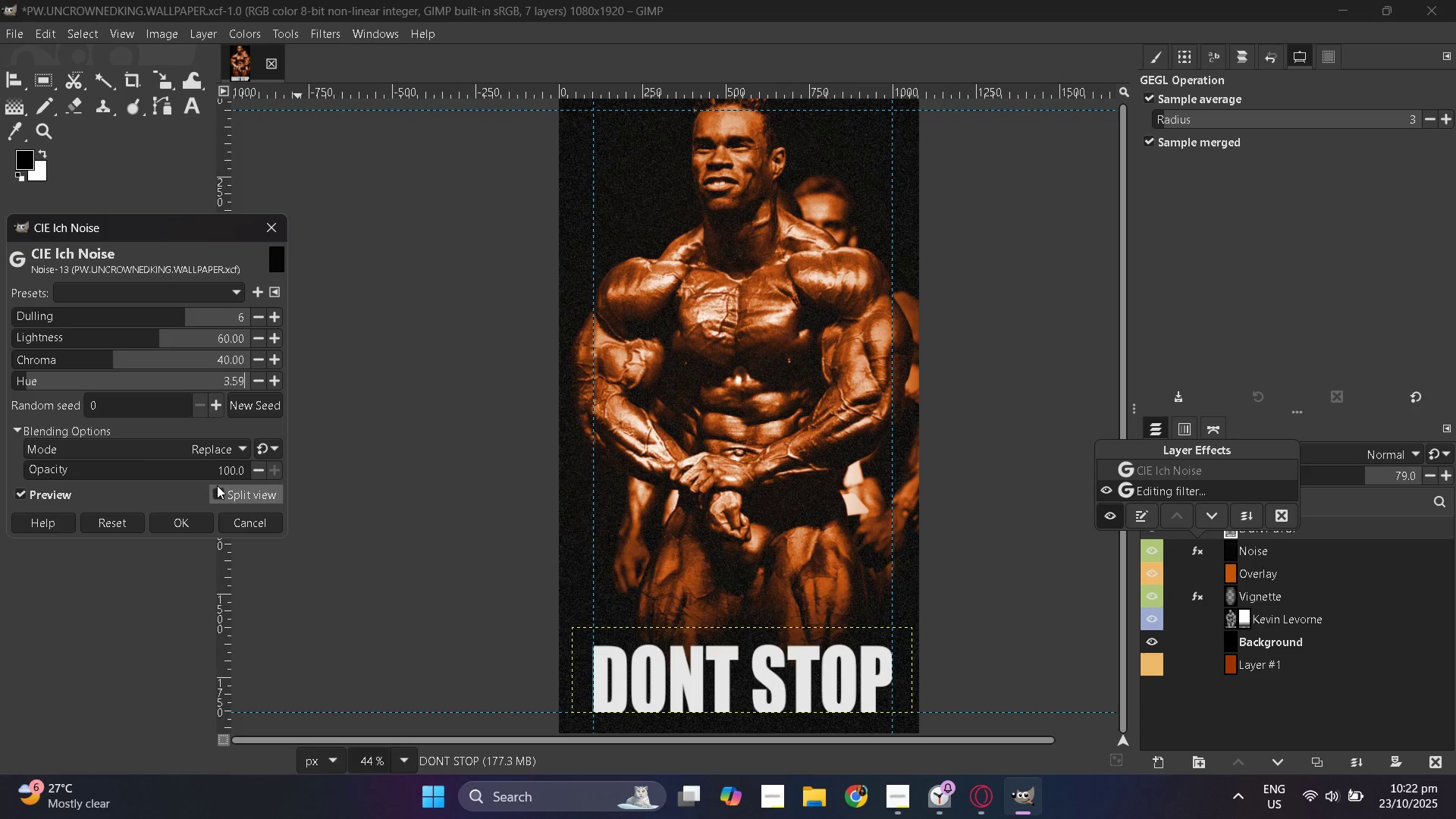 
left_click([256, 472])
 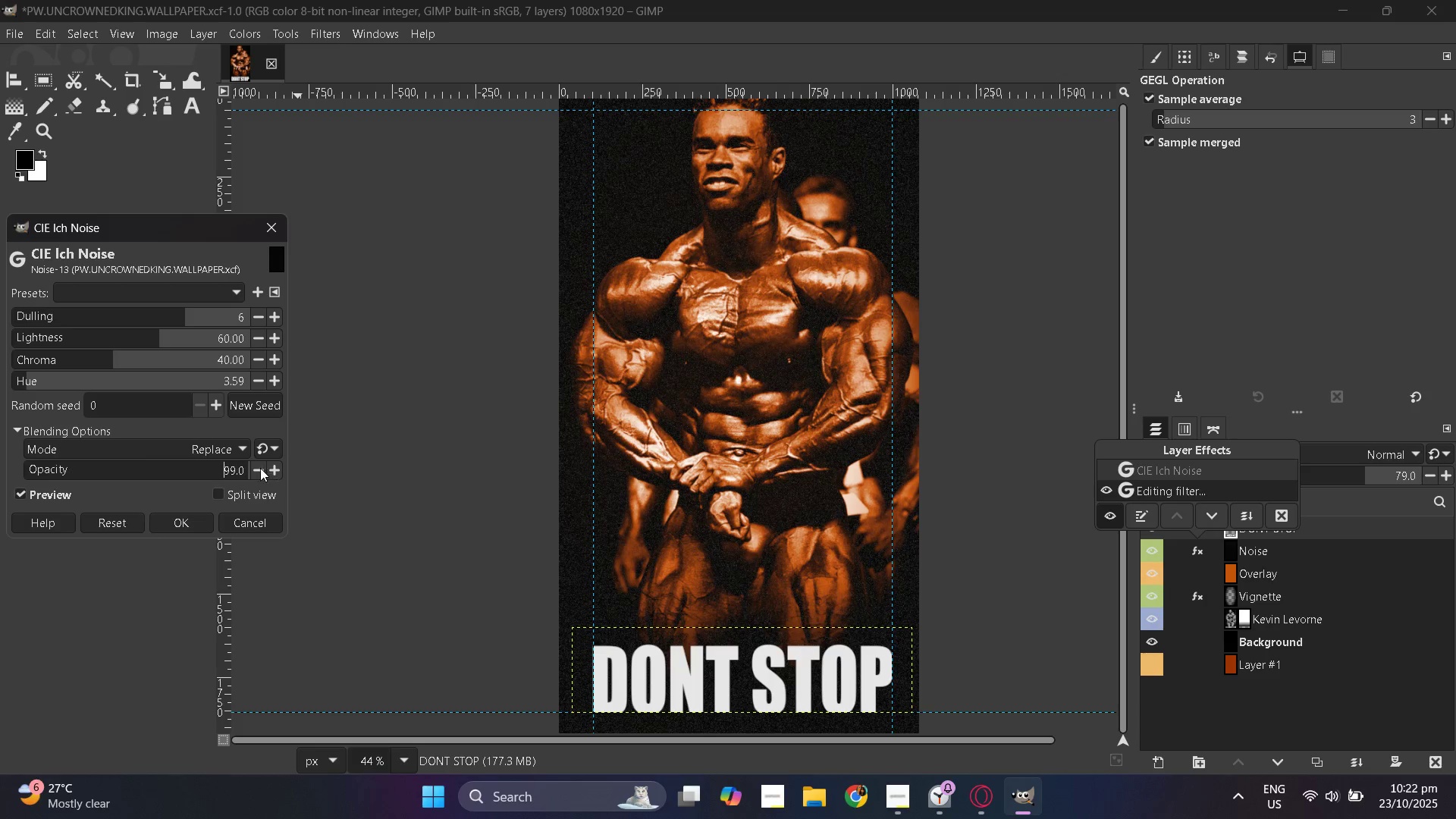 
double_click([258, 468])
 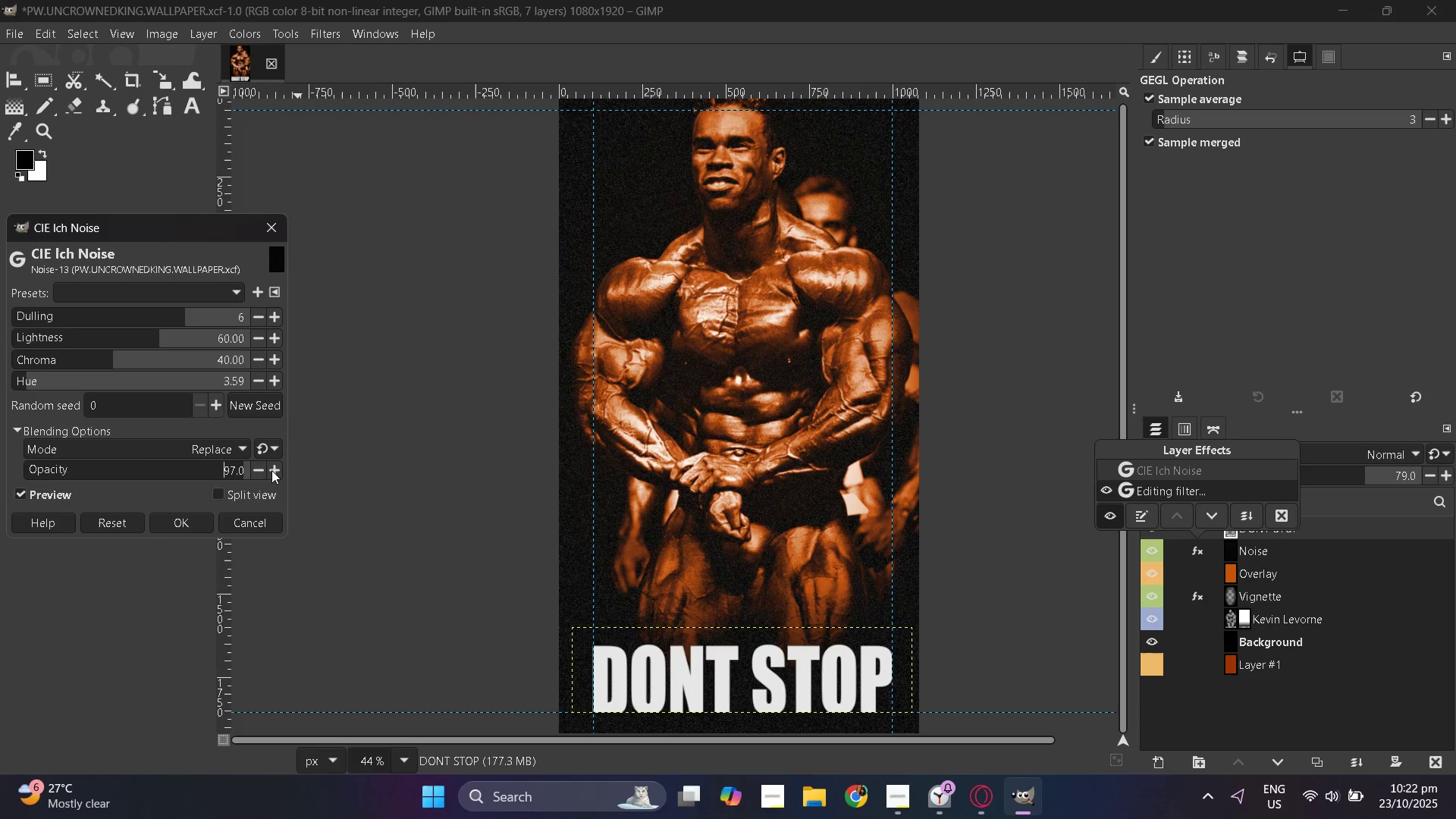 
double_click([271, 470])
 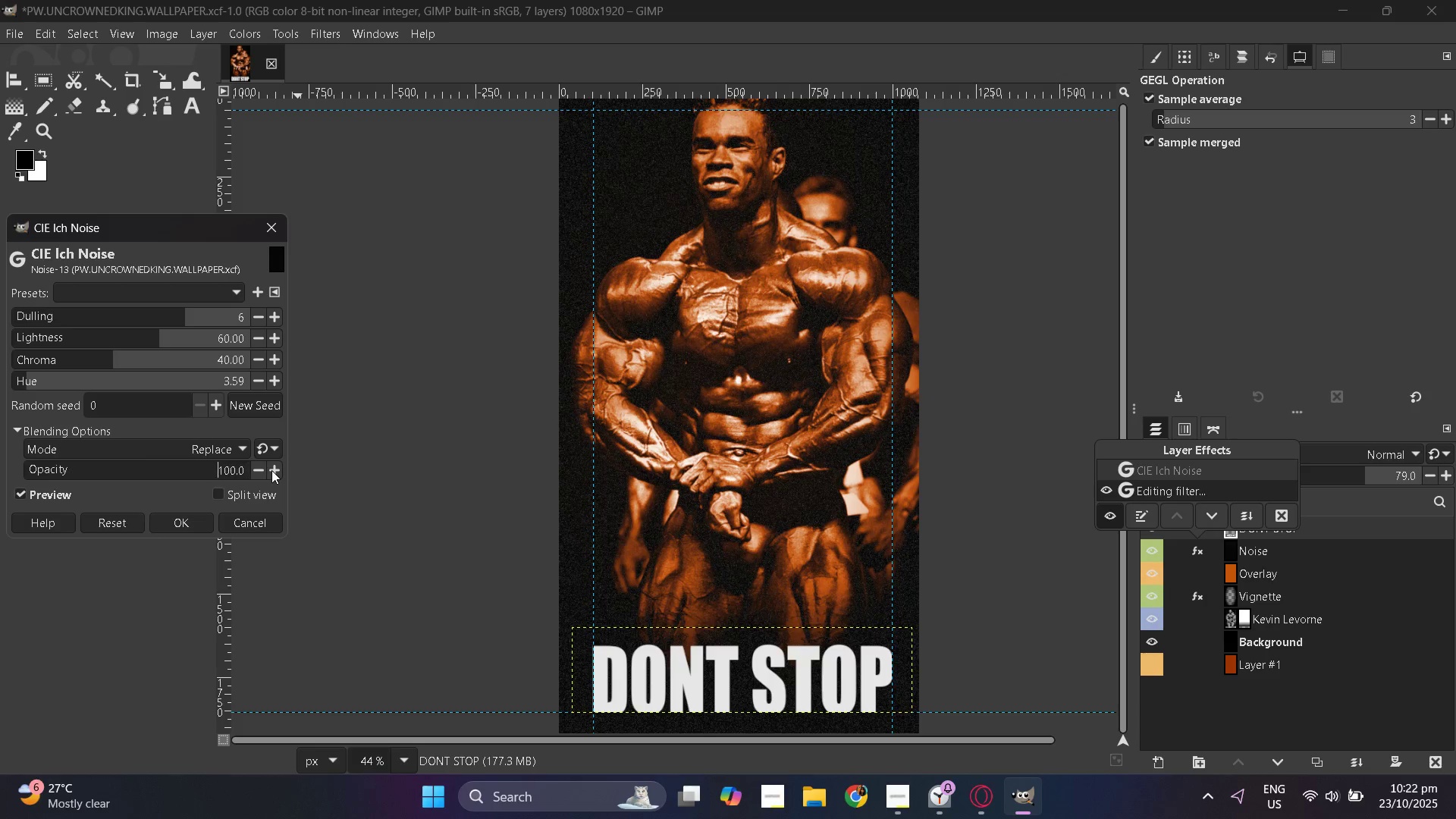 
triple_click([271, 470])
 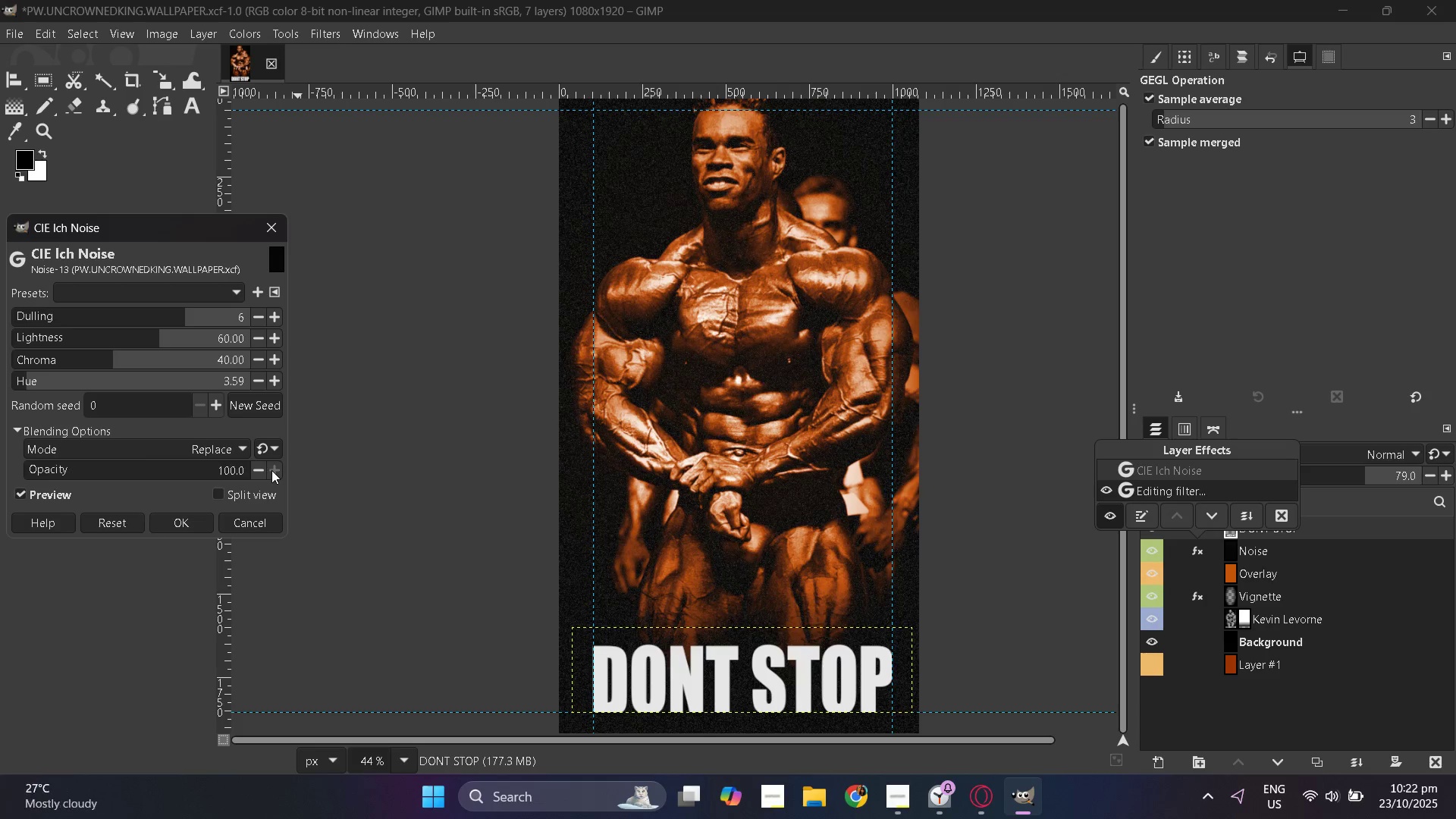 
triple_click([271, 470])
 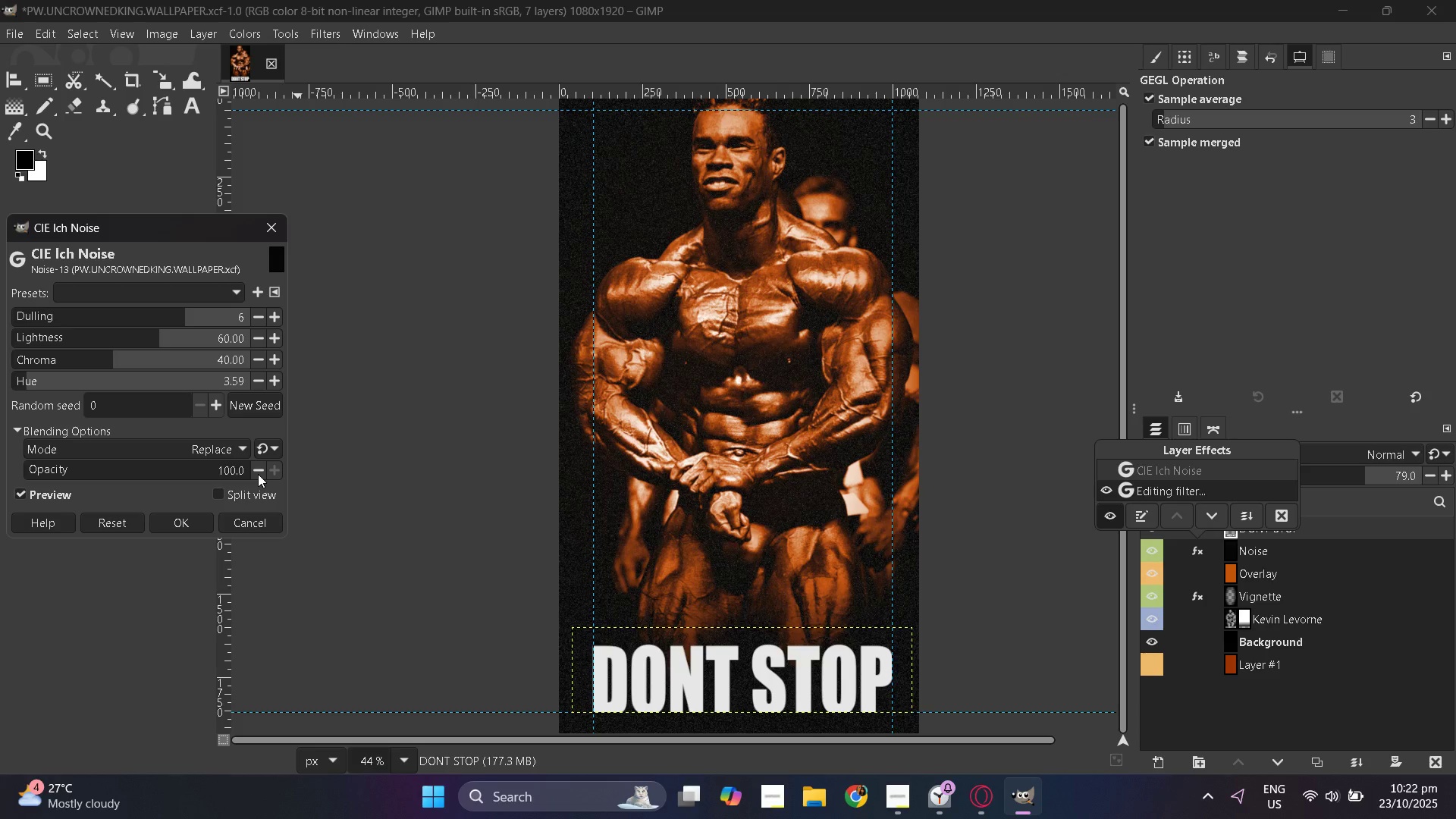 
triple_click([258, 474])
 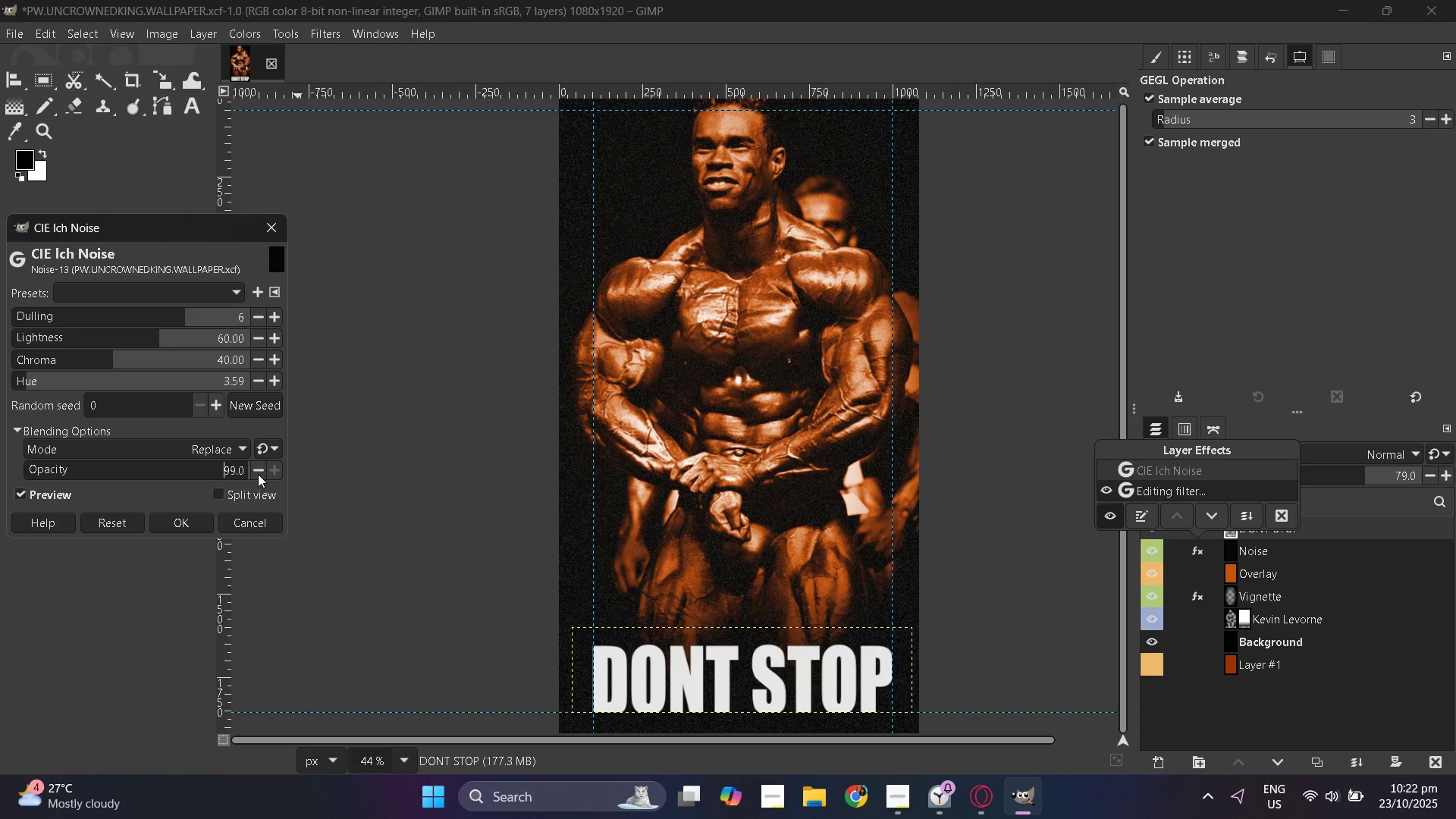 
triple_click([258, 474])
 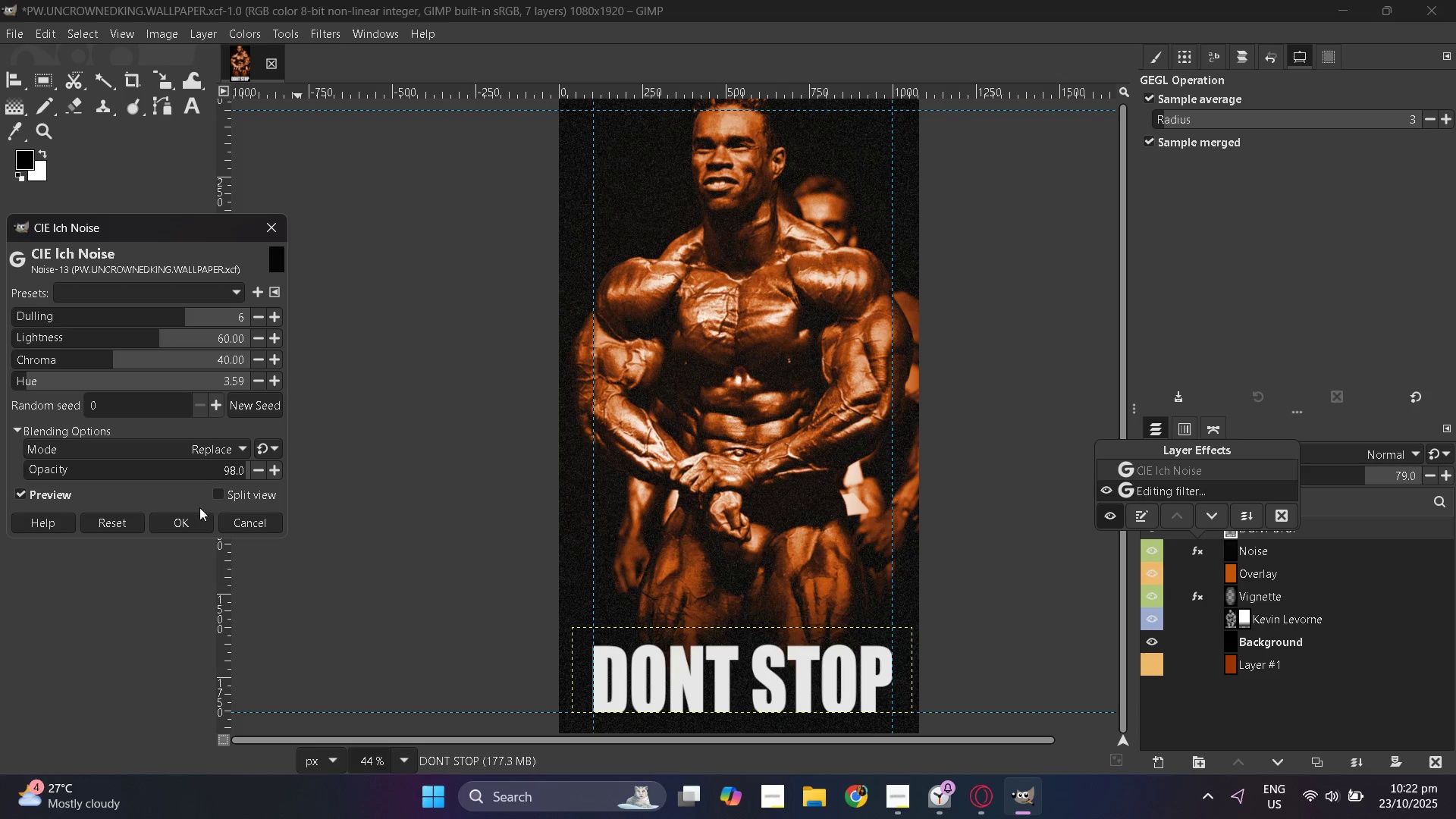 
left_click([188, 514])
 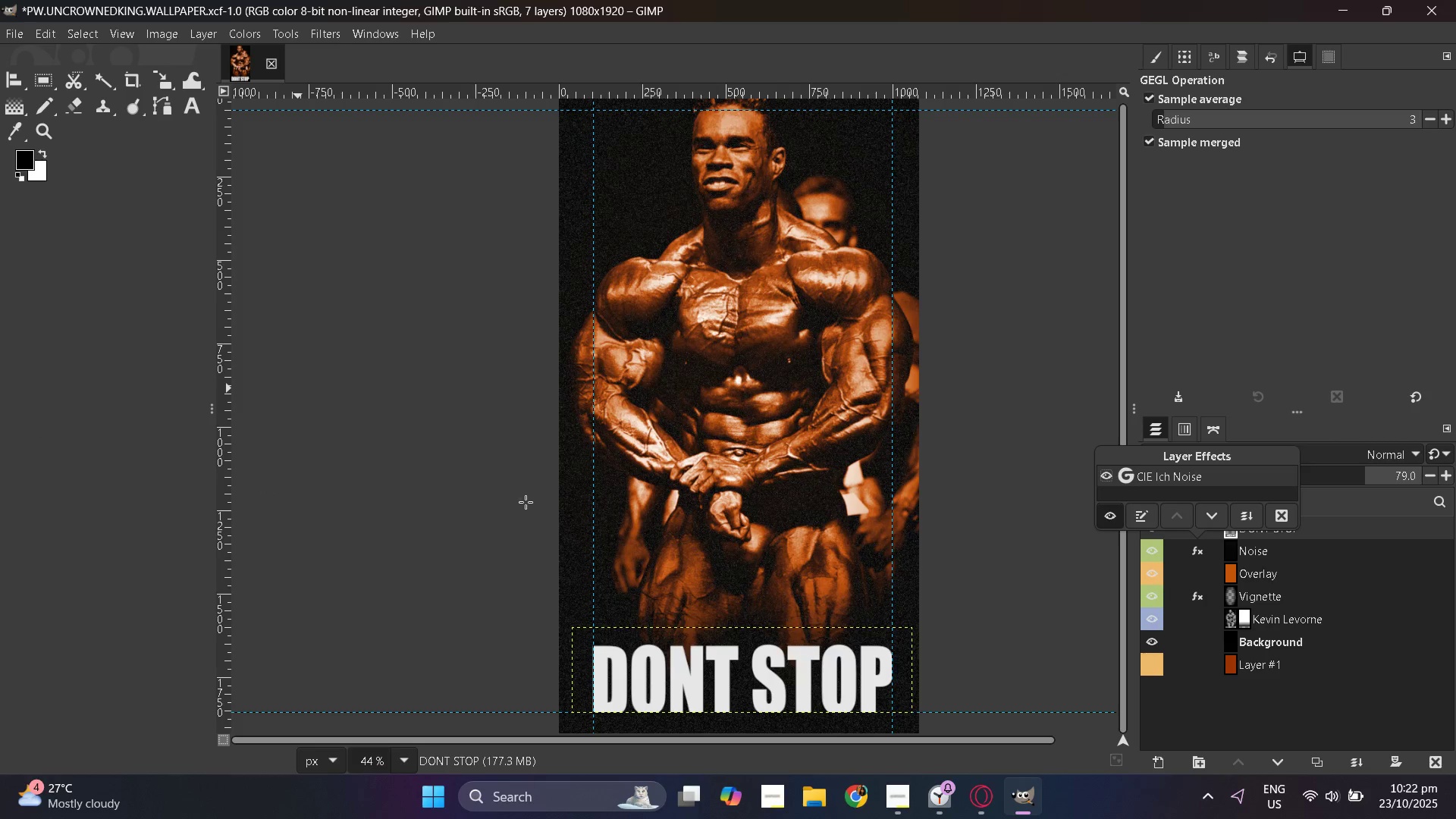 
scroll: coordinate [795, 553], scroll_direction: down, amount: 5.0
 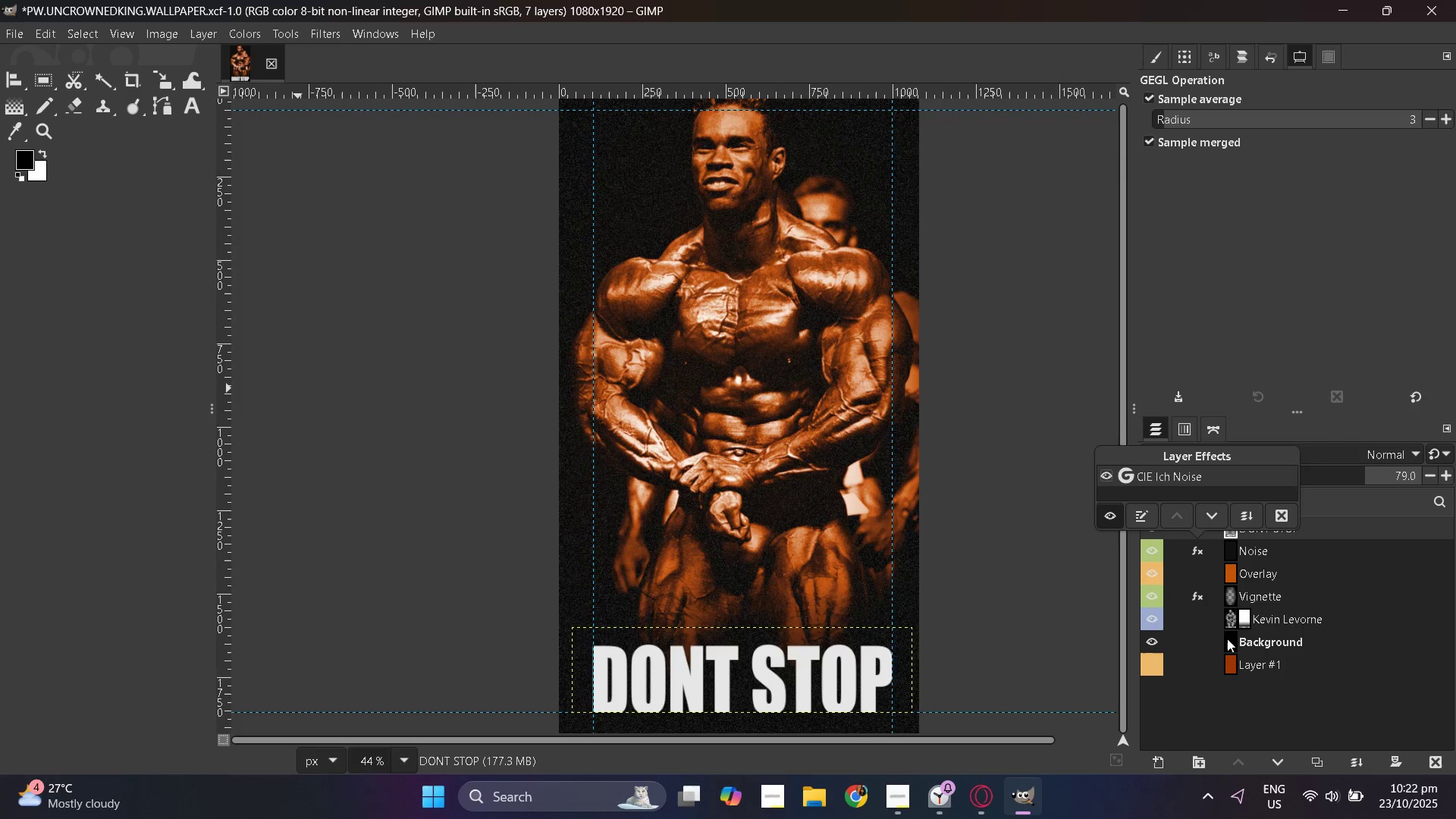 
left_click([1226, 617])
 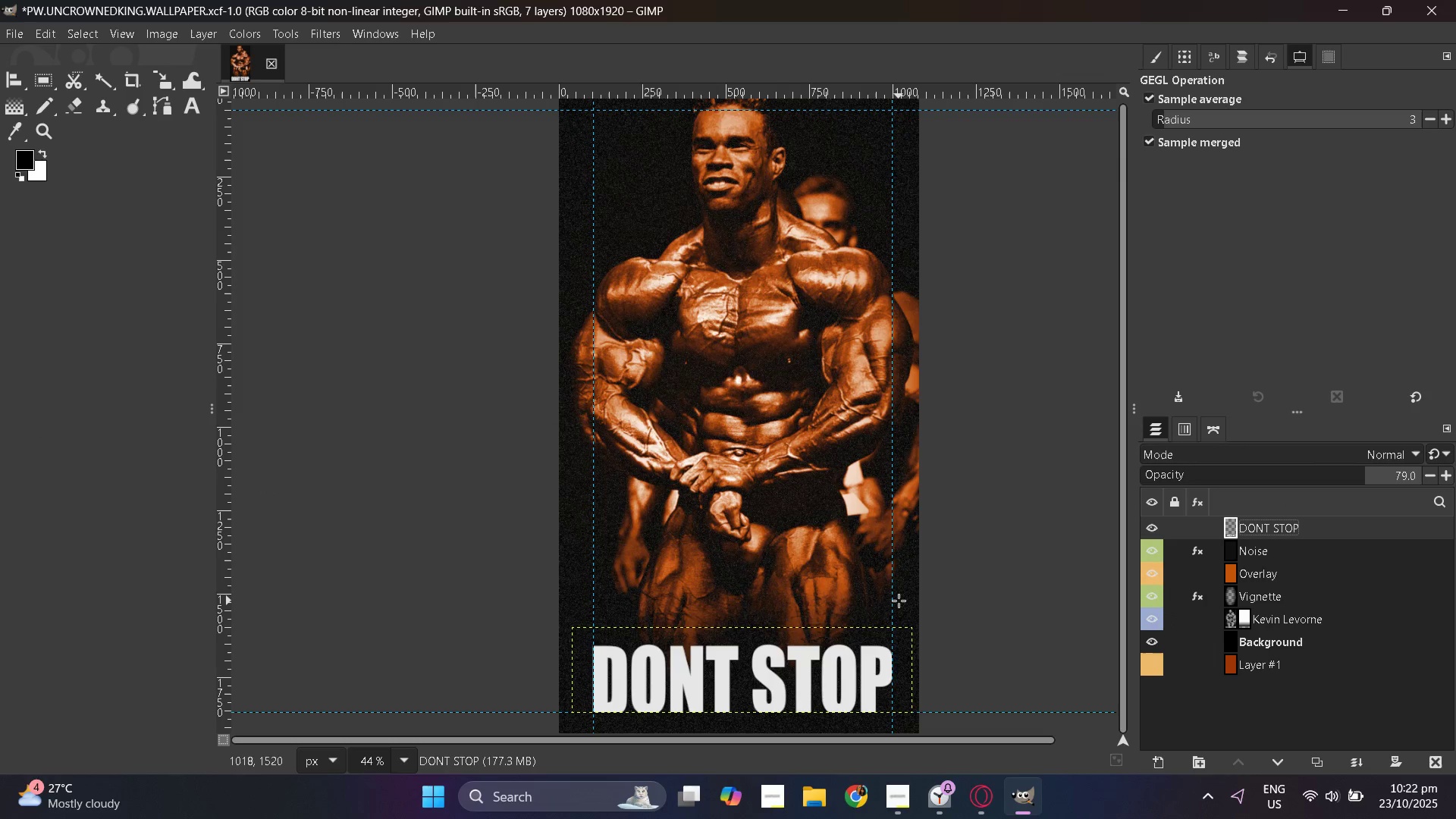 
hold_key(key=ControlLeft, duration=0.33)
scroll: coordinate [897, 600], scroll_direction: down, amount: 1.0
 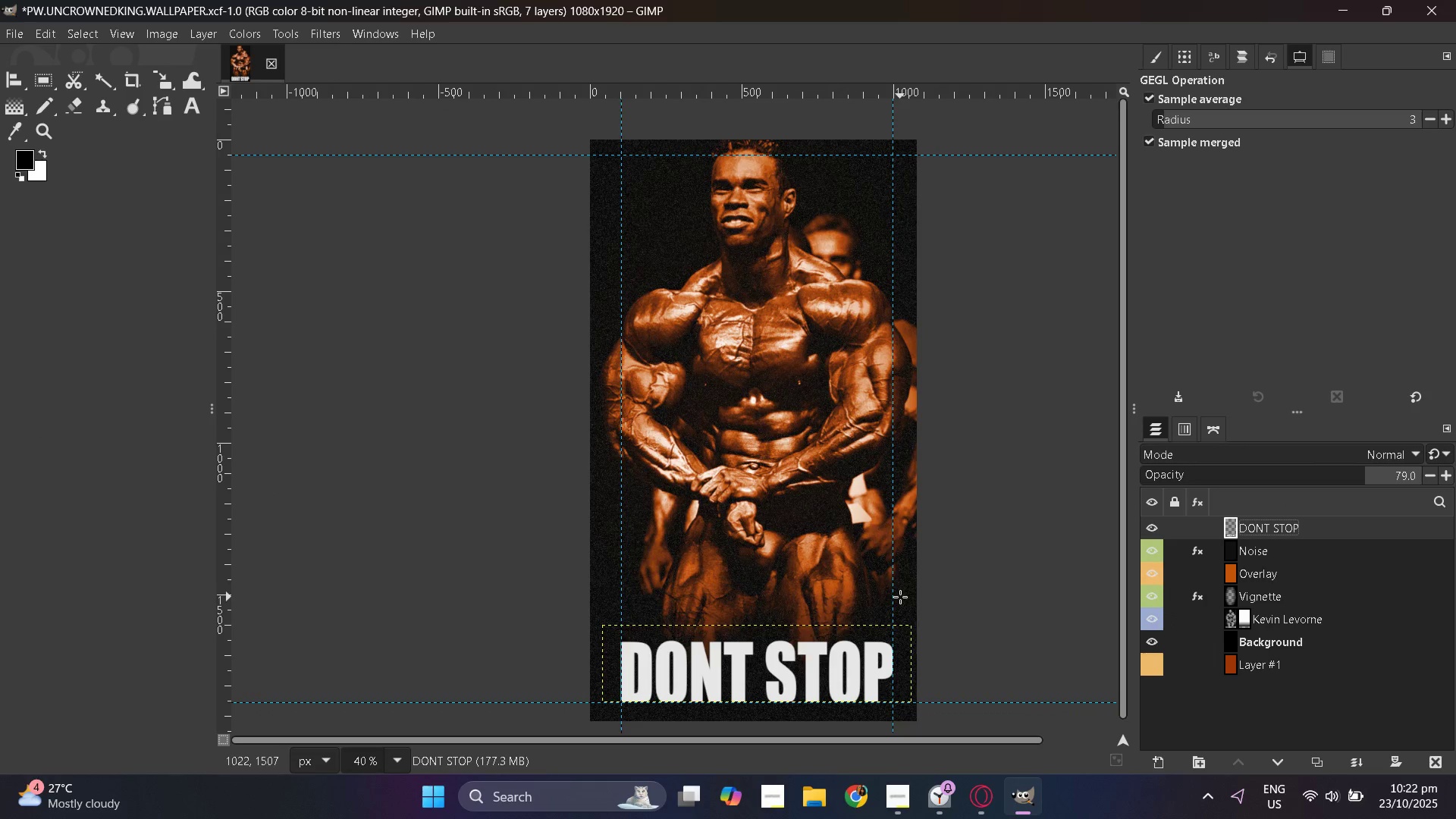 
scroll: coordinate [902, 597], scroll_direction: none, amount: 0.0
 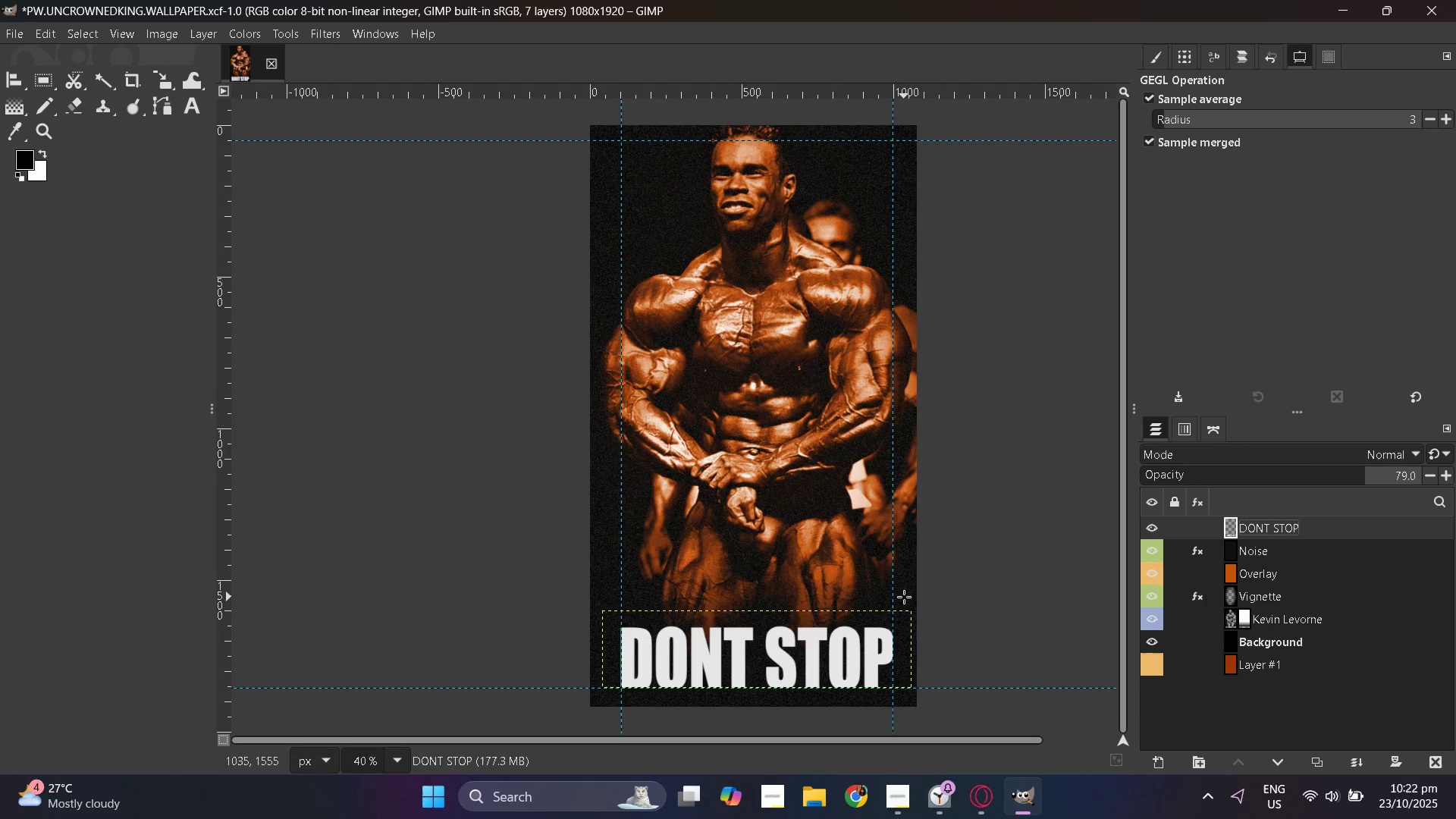 
scroll: coordinate [904, 597], scroll_direction: up, amount: 1.0
 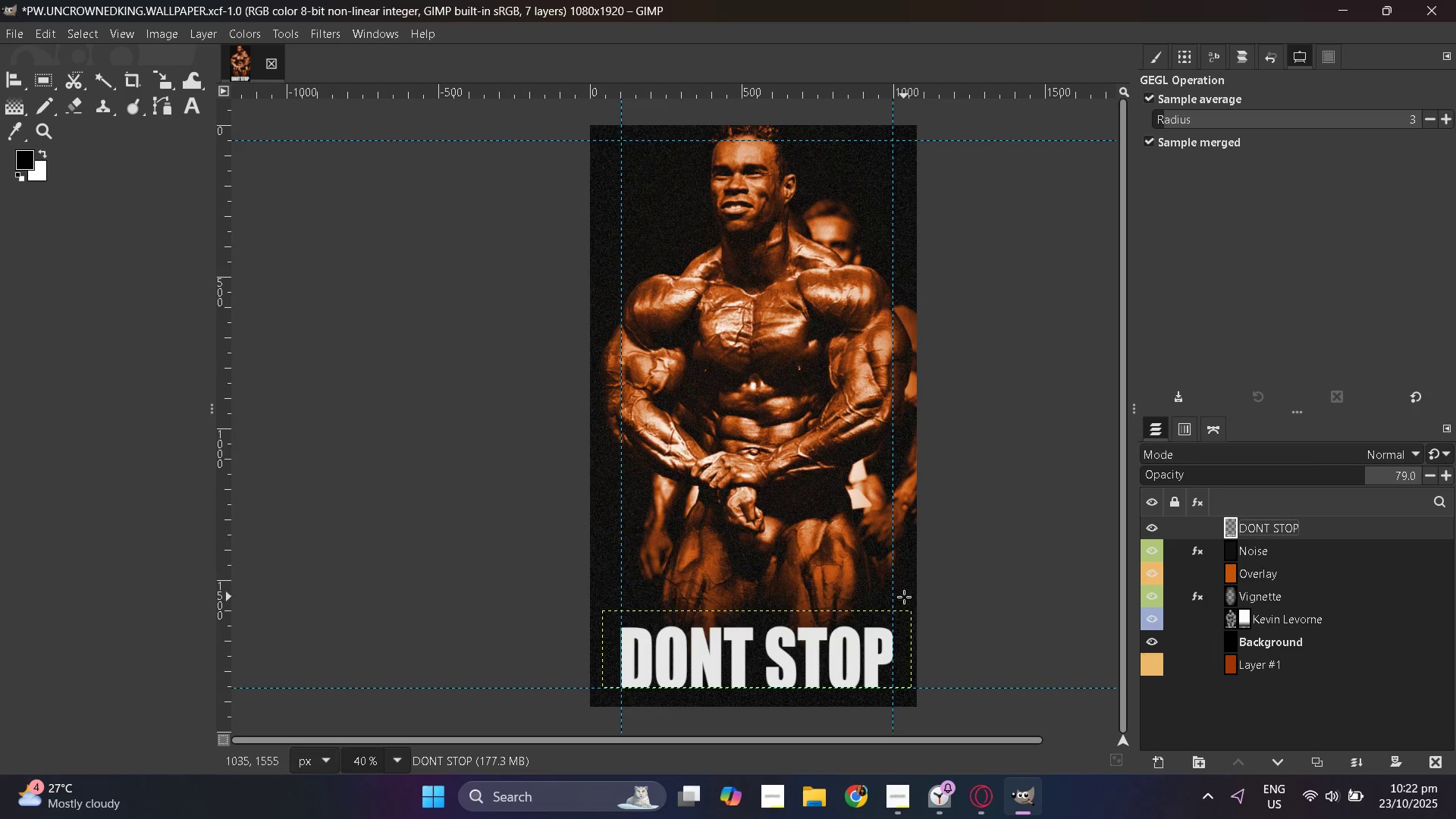 
wait(8.74)
 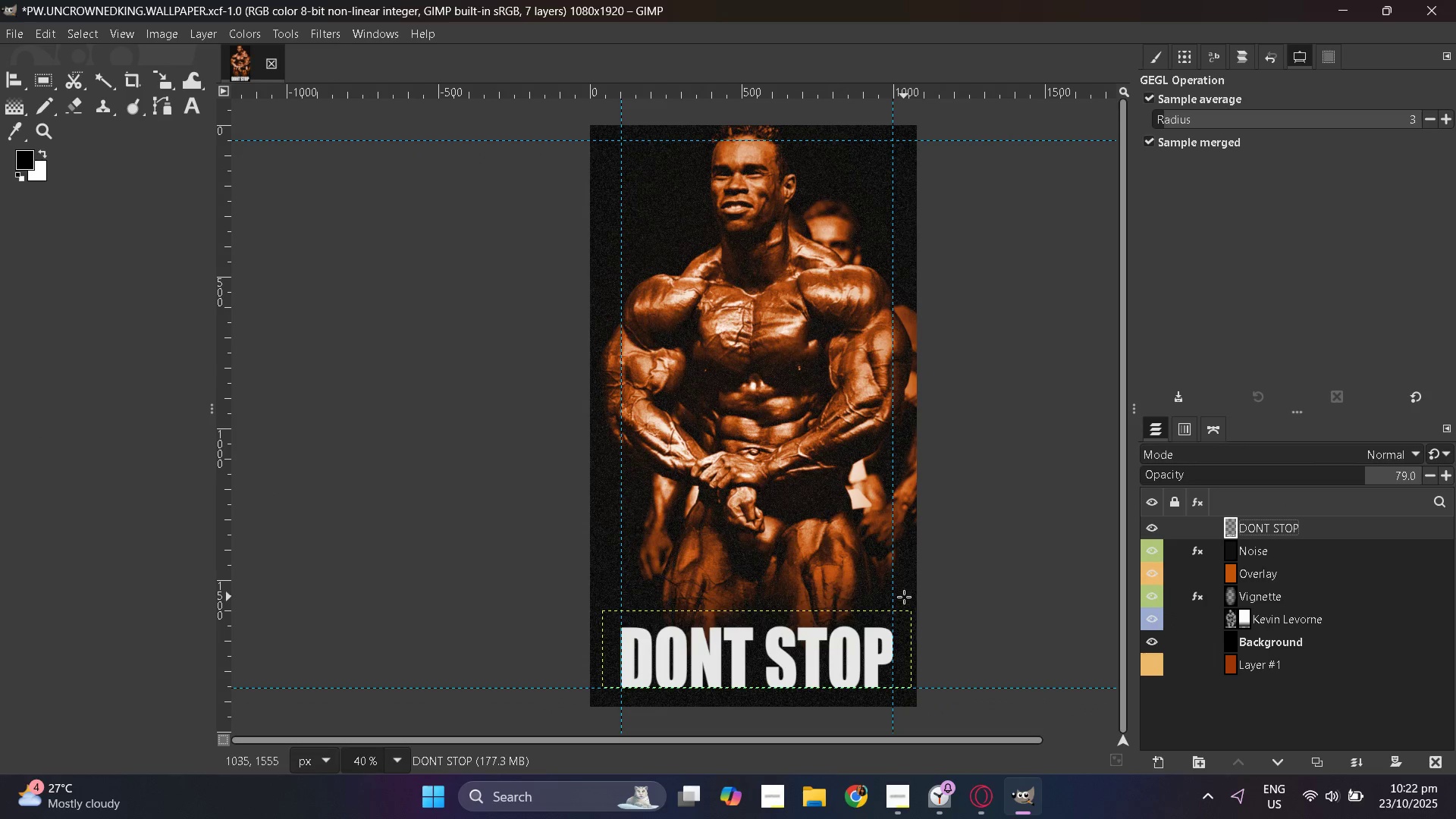 
key(Alt+AltLeft)
 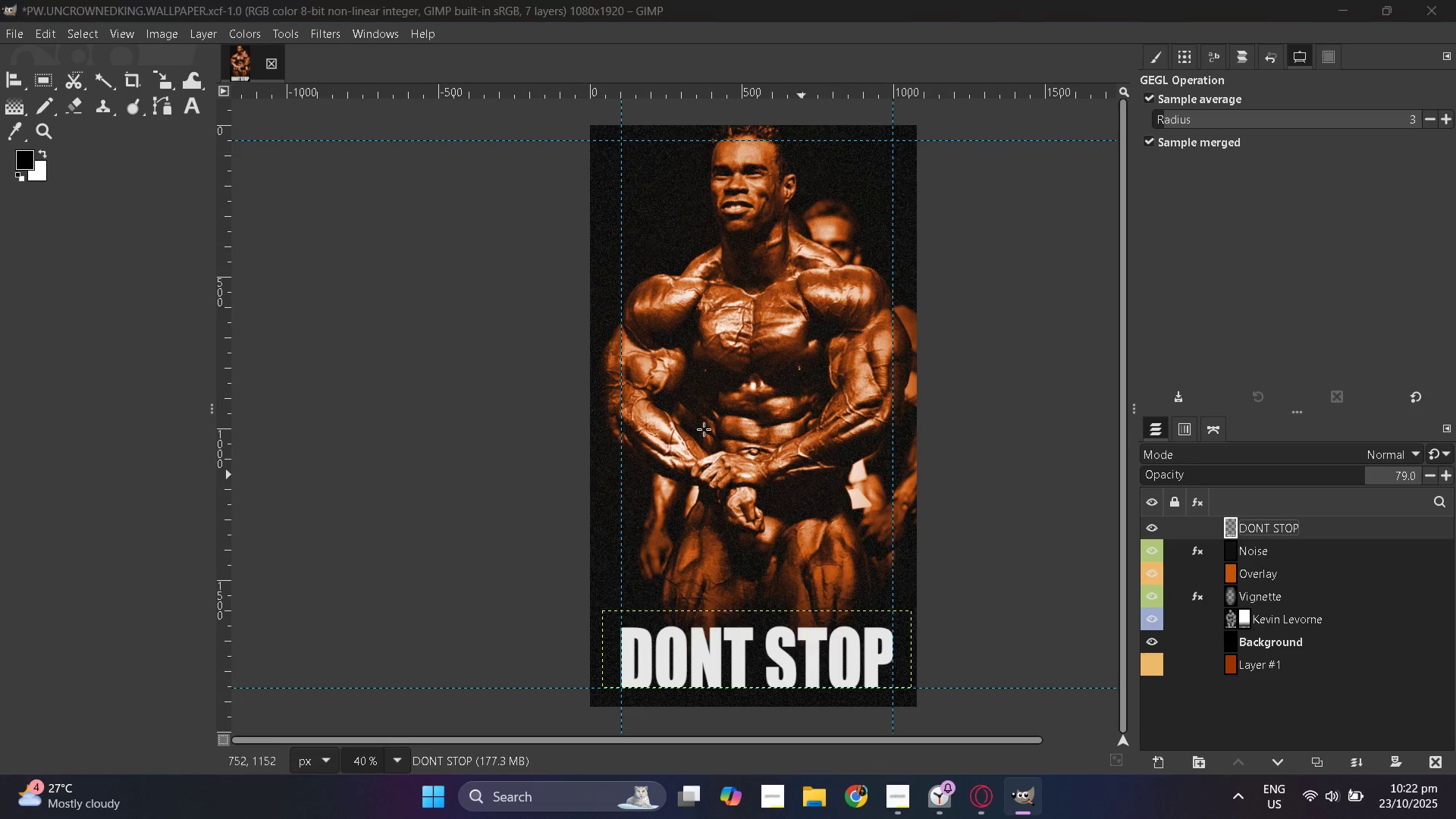 
key(Alt+Tab)